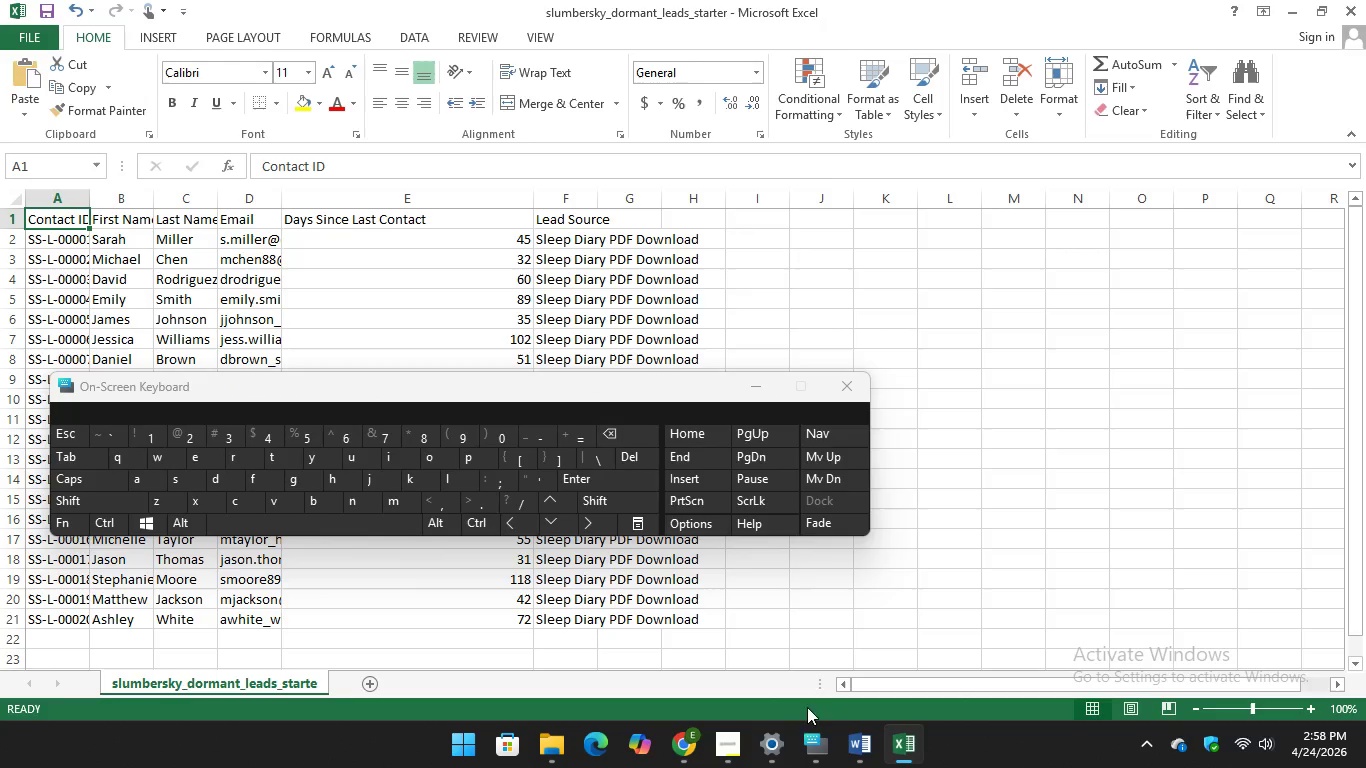 
wait(6.19)
 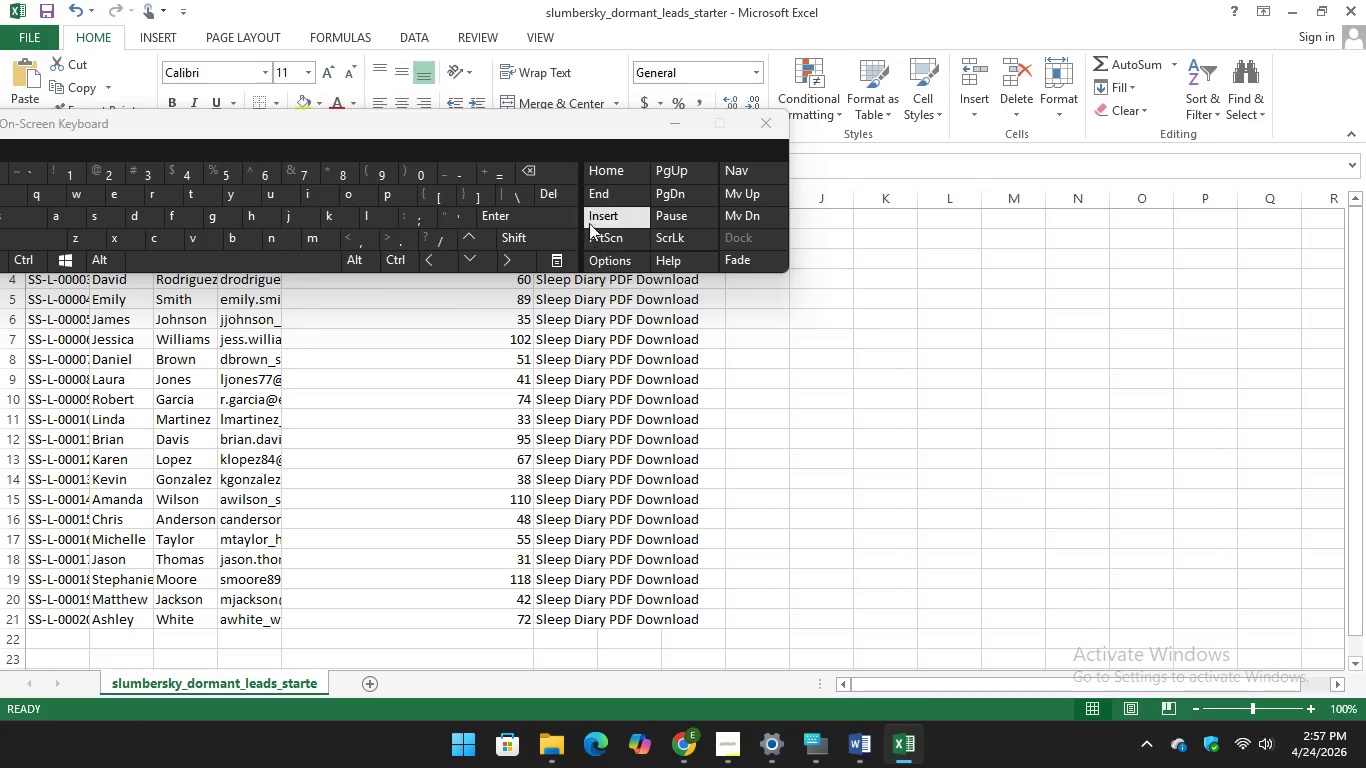 
left_click([616, 662])
 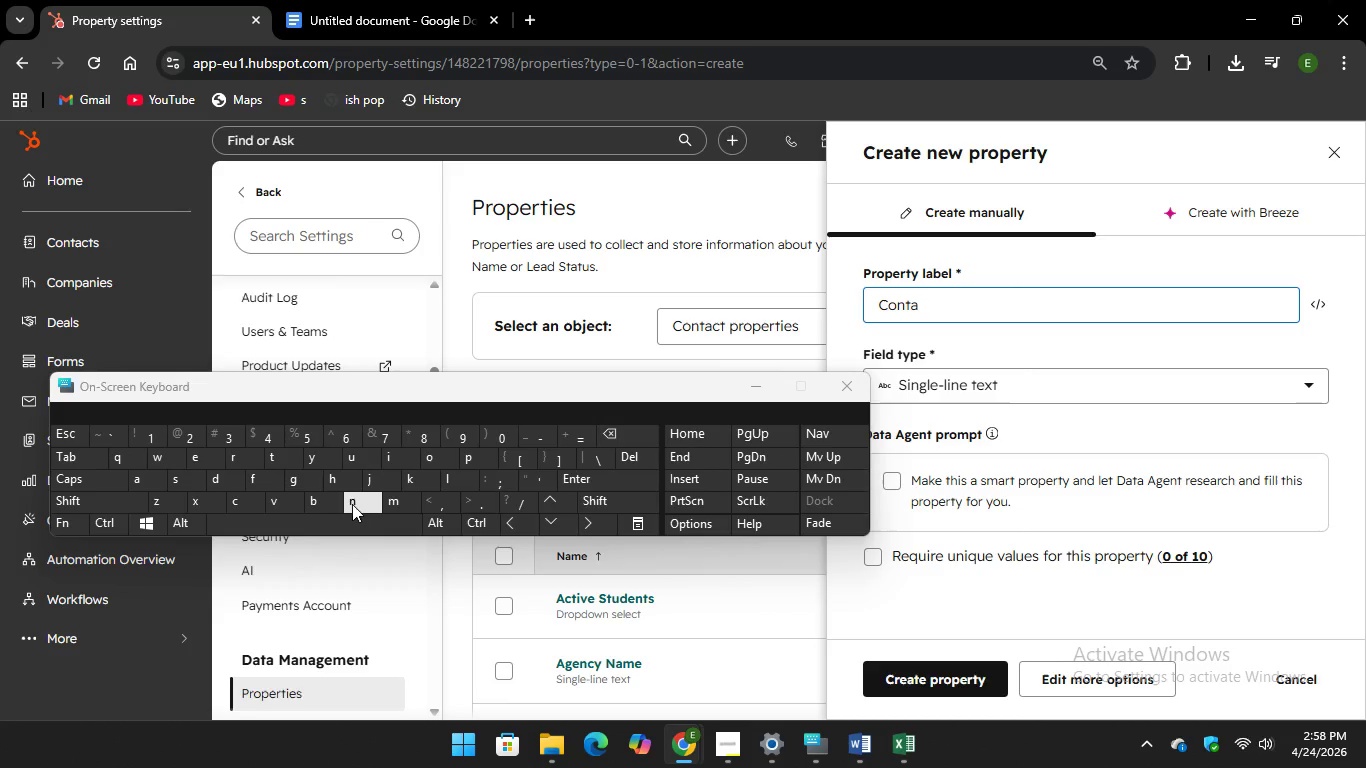 
type(CT id)
 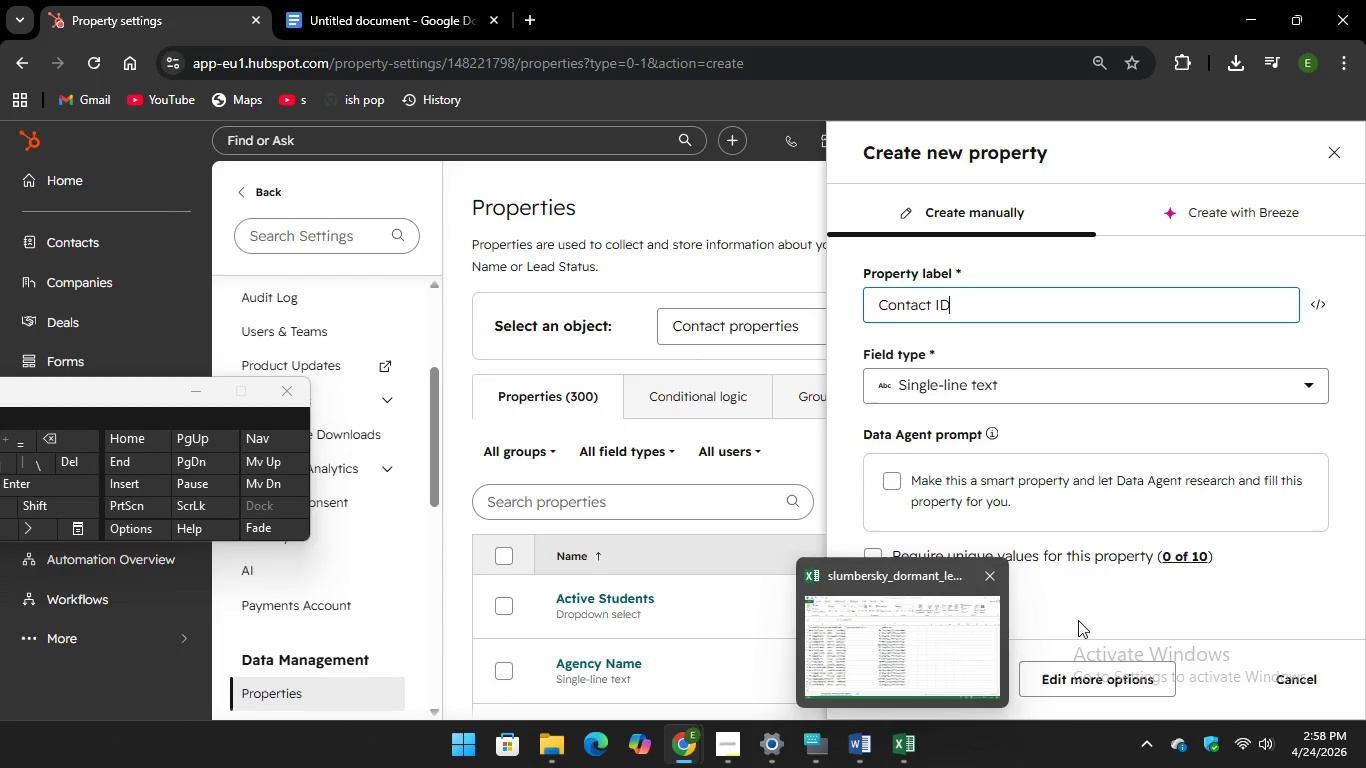 
wait(6.14)
 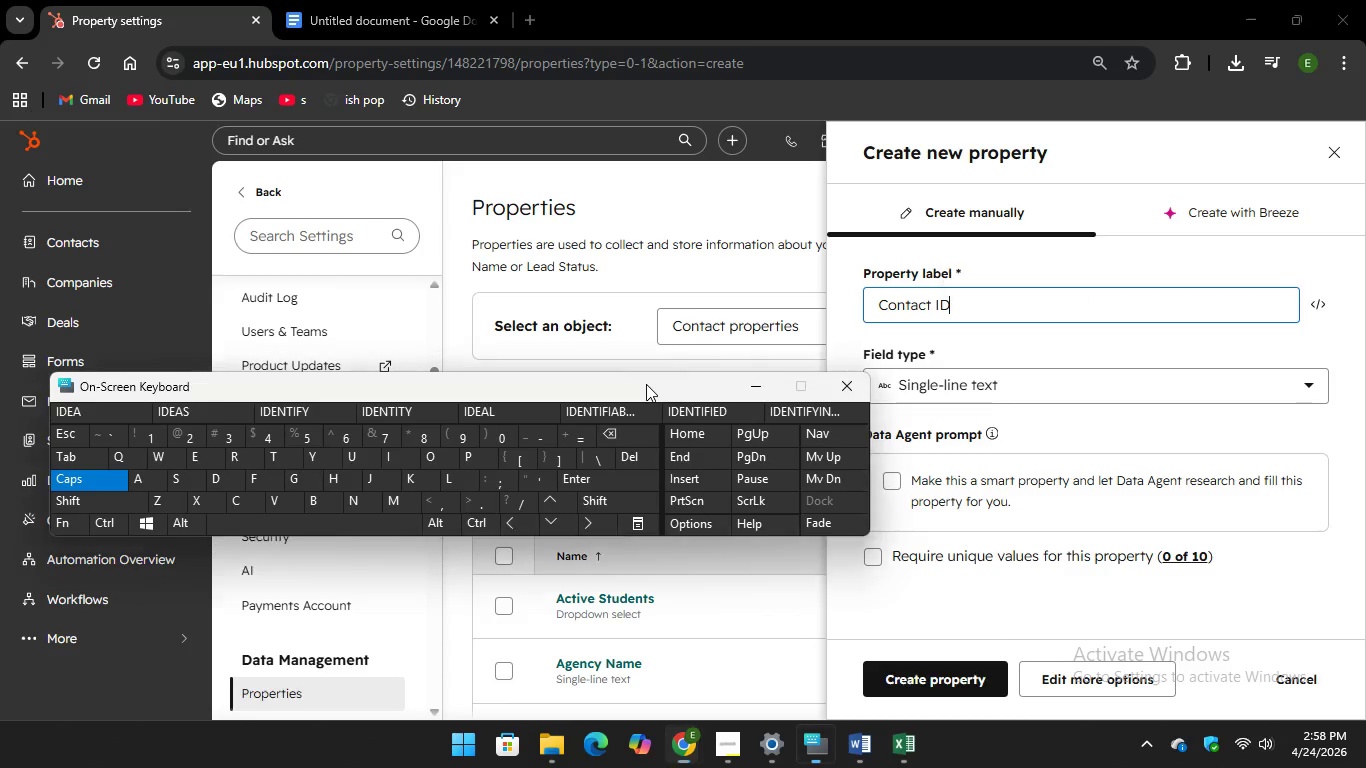 
left_click([971, 673])
 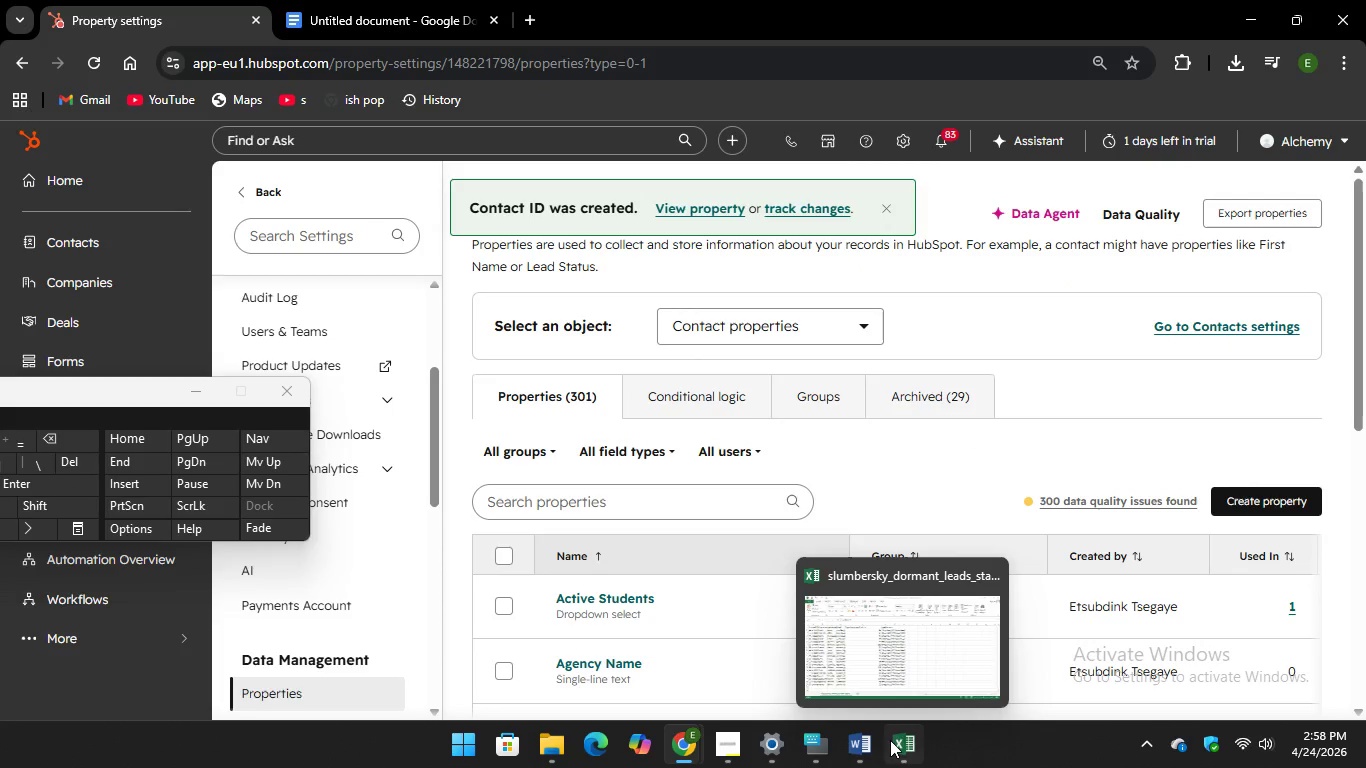 
wait(8.67)
 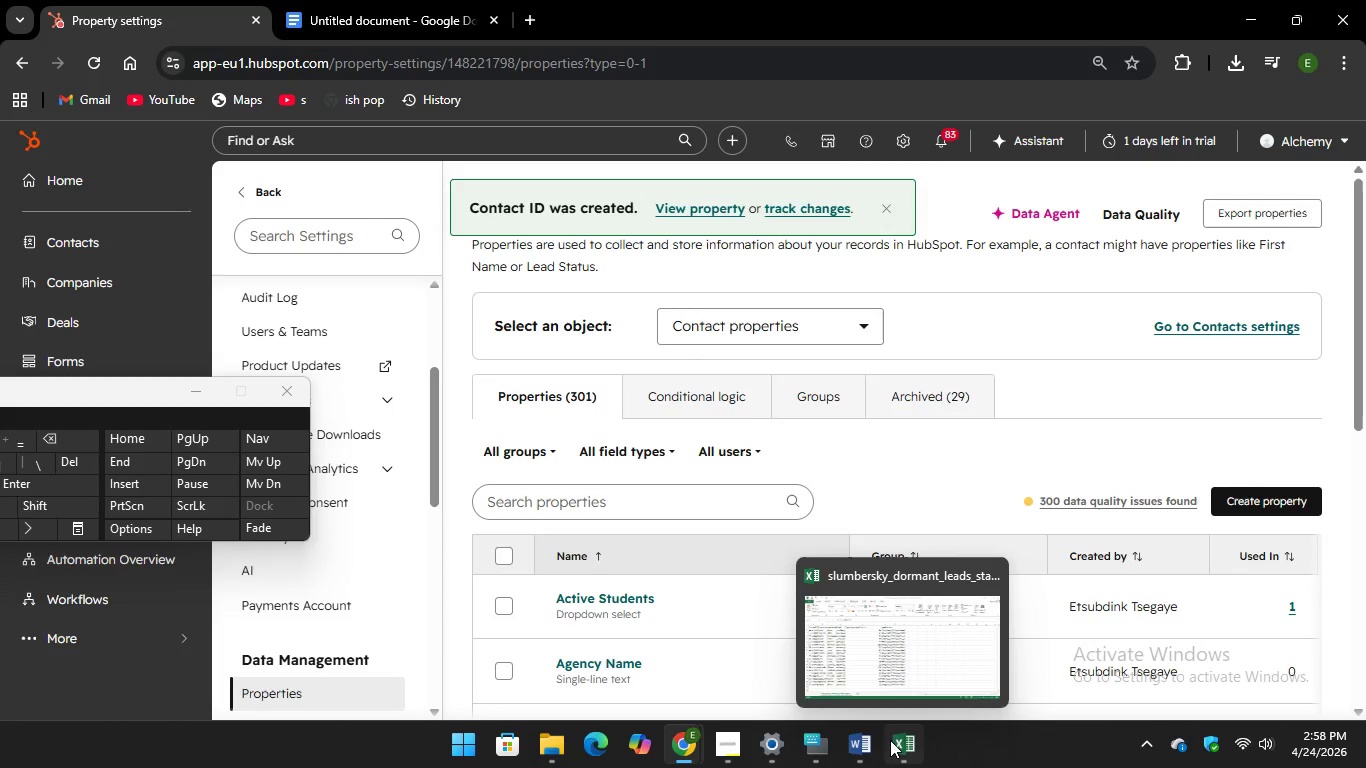 
left_click([108, 237])
 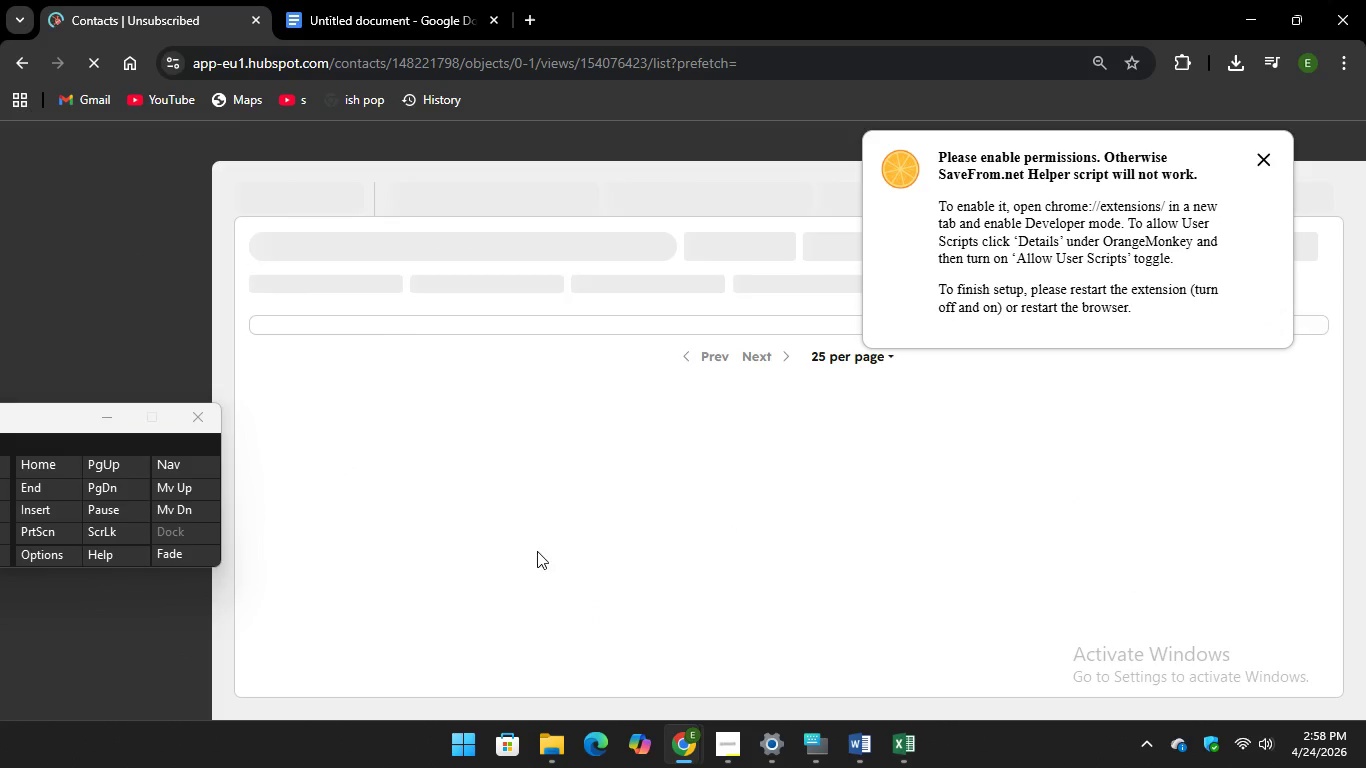 
wait(12.56)
 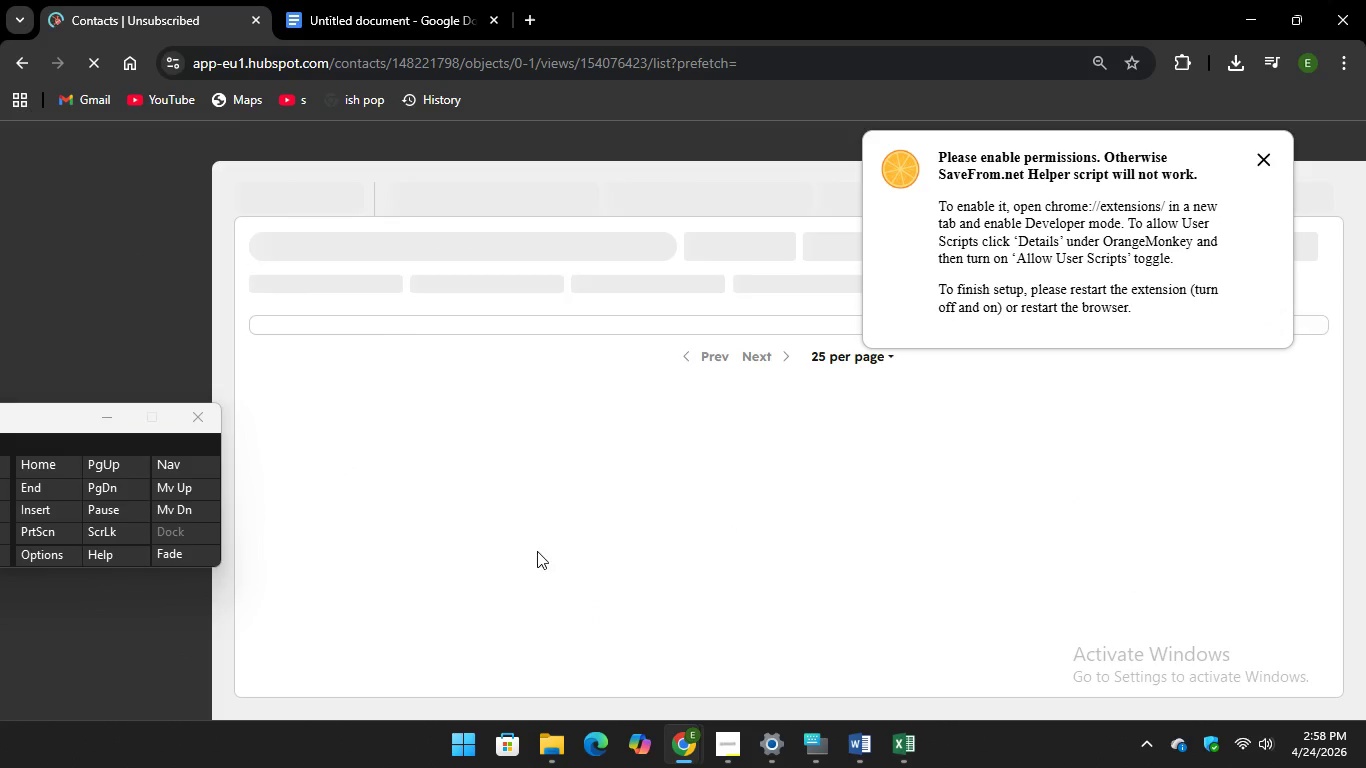 
left_click([1267, 160])
 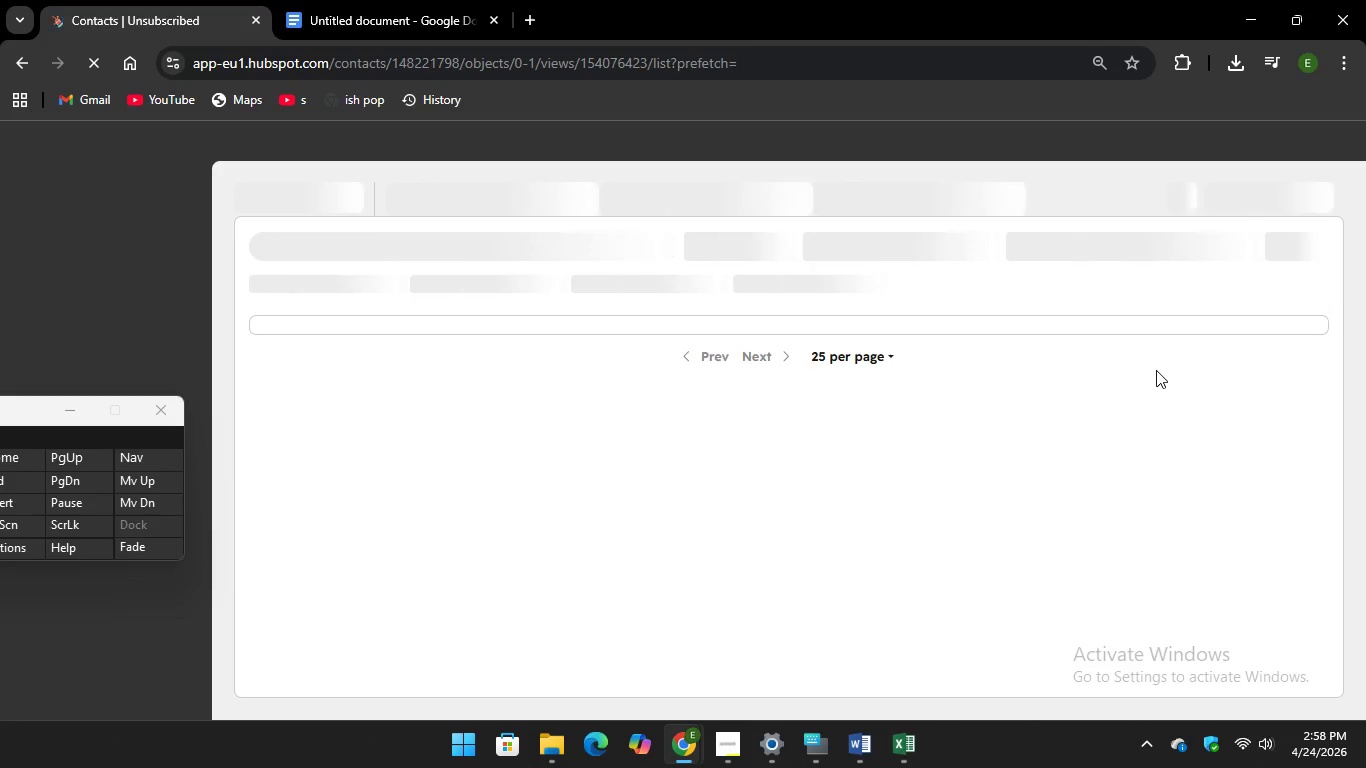 
mouse_move([871, 409])
 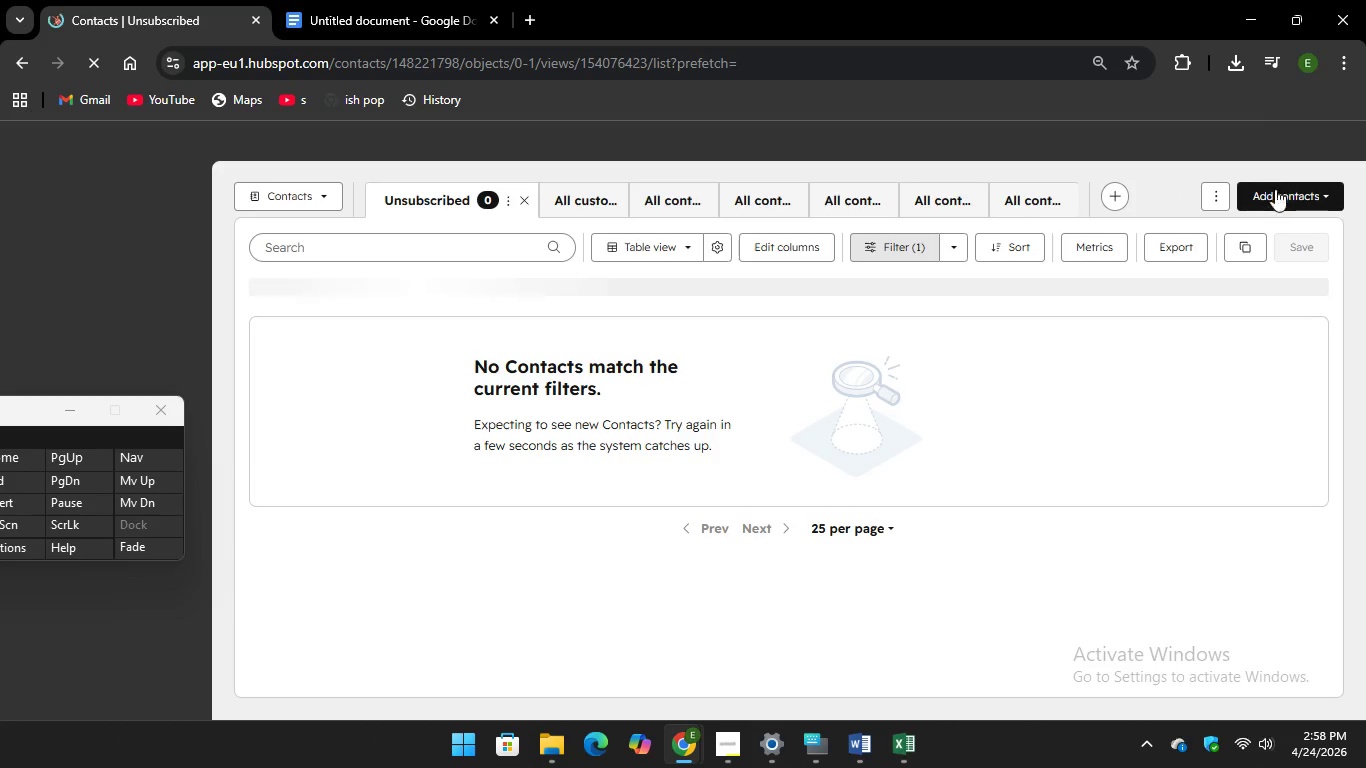 
left_click([1276, 193])
 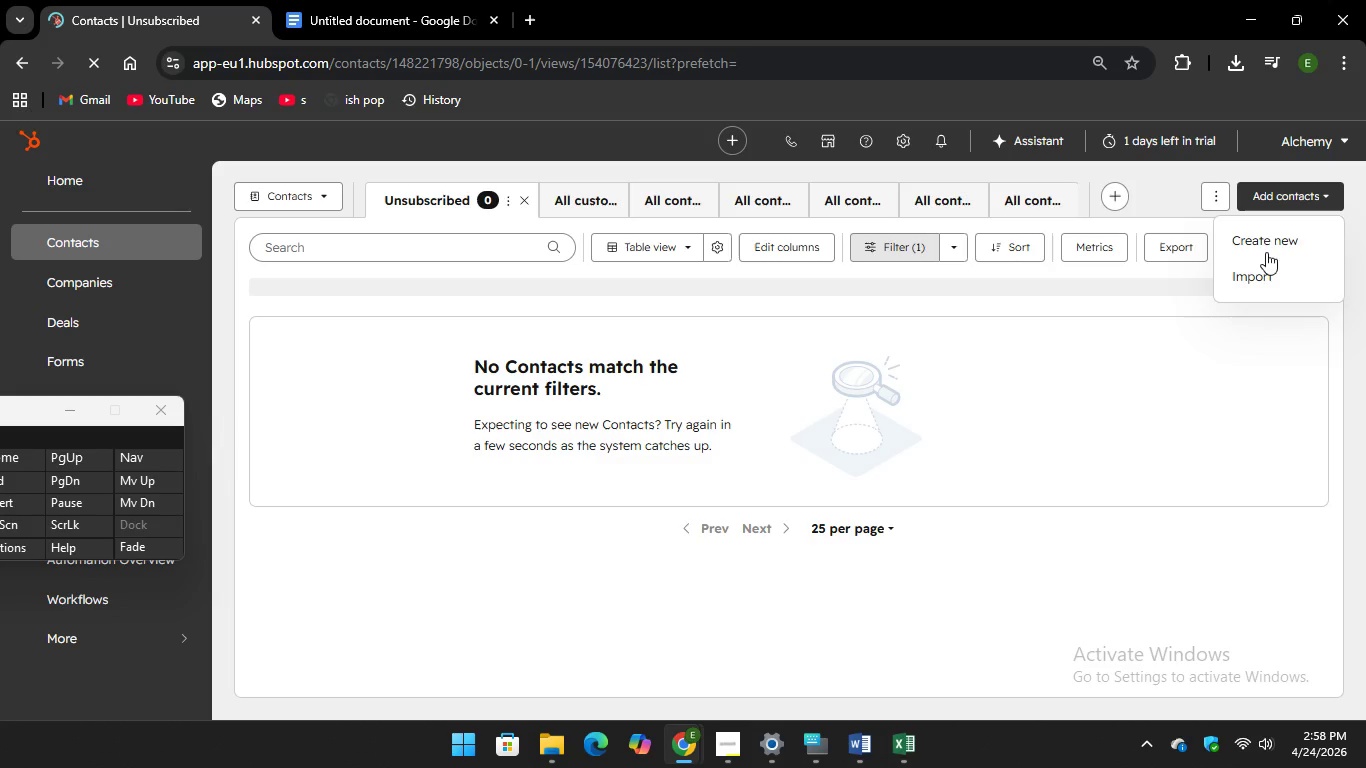 
left_click([1272, 272])
 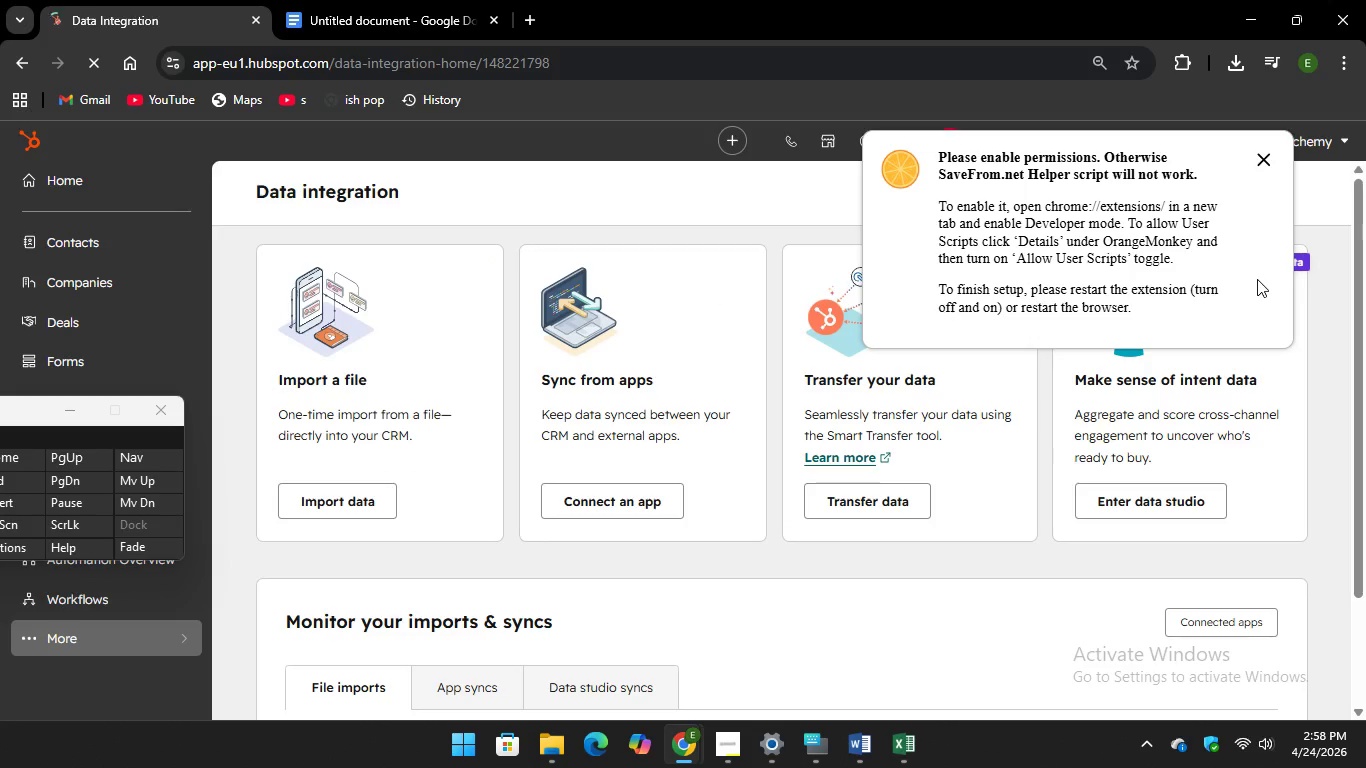 
wait(5.95)
 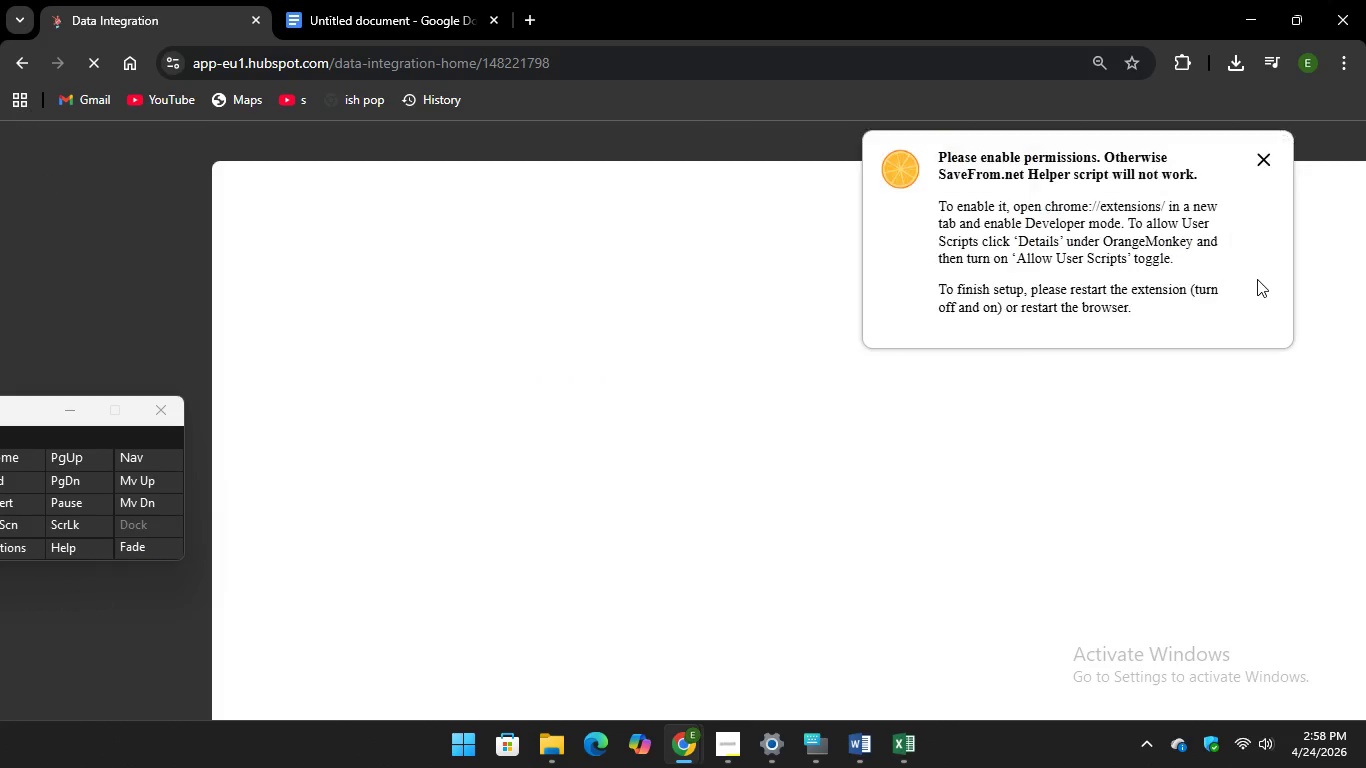 
left_click([348, 497])
 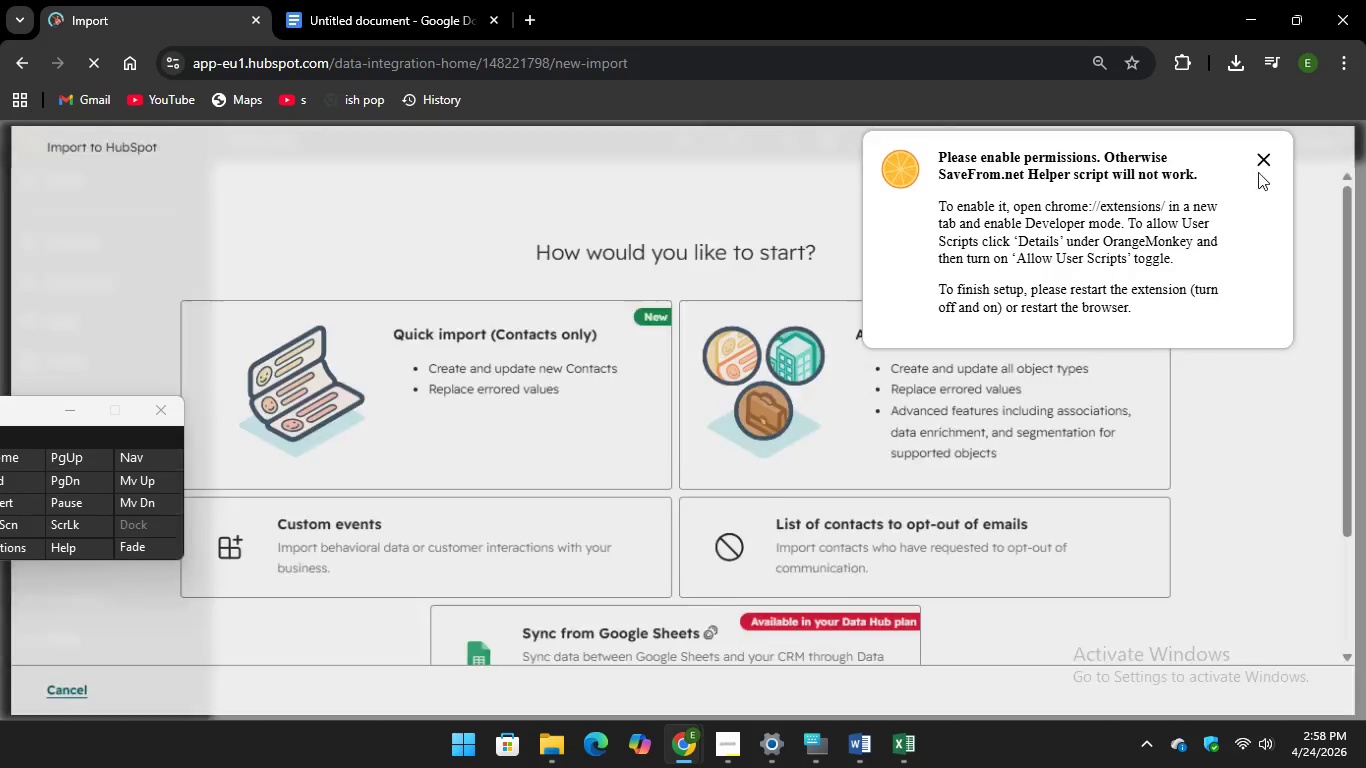 
left_click([1262, 155])
 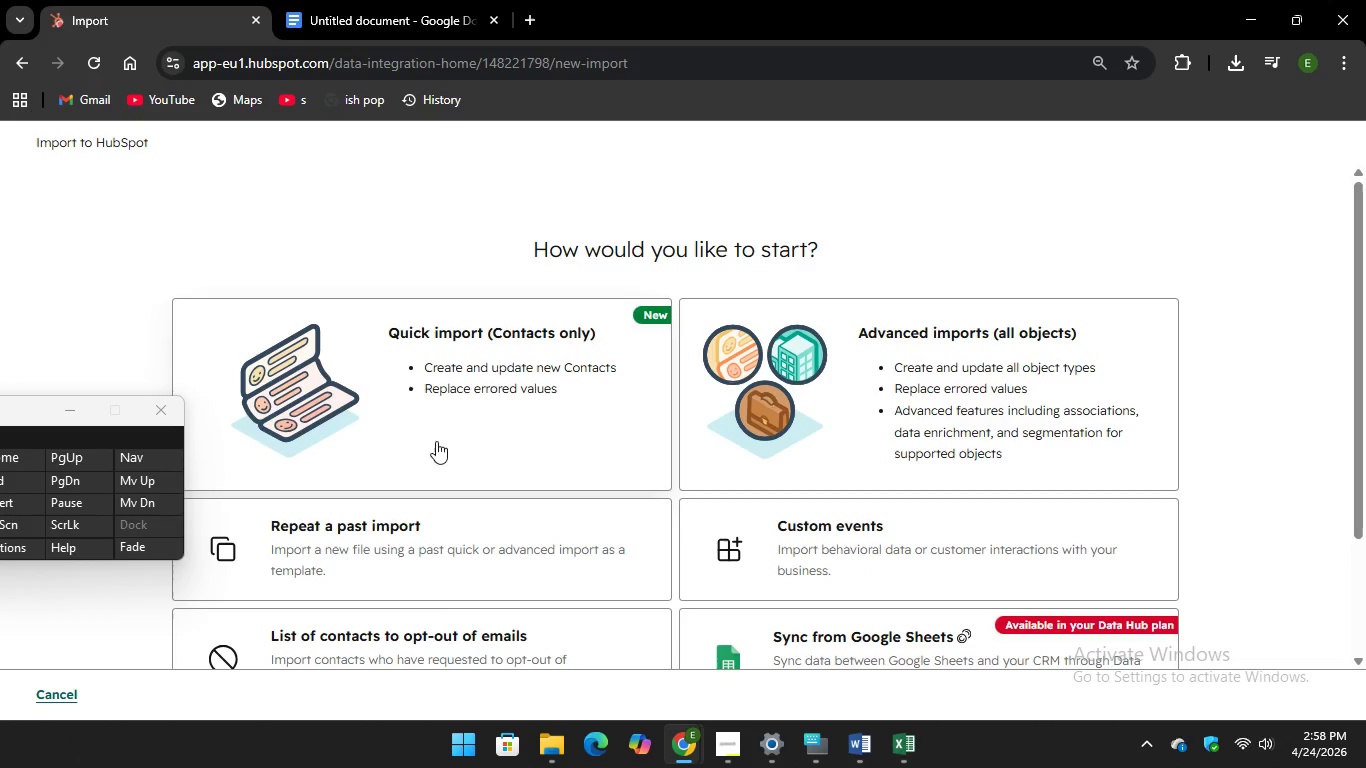 
left_click([469, 418])
 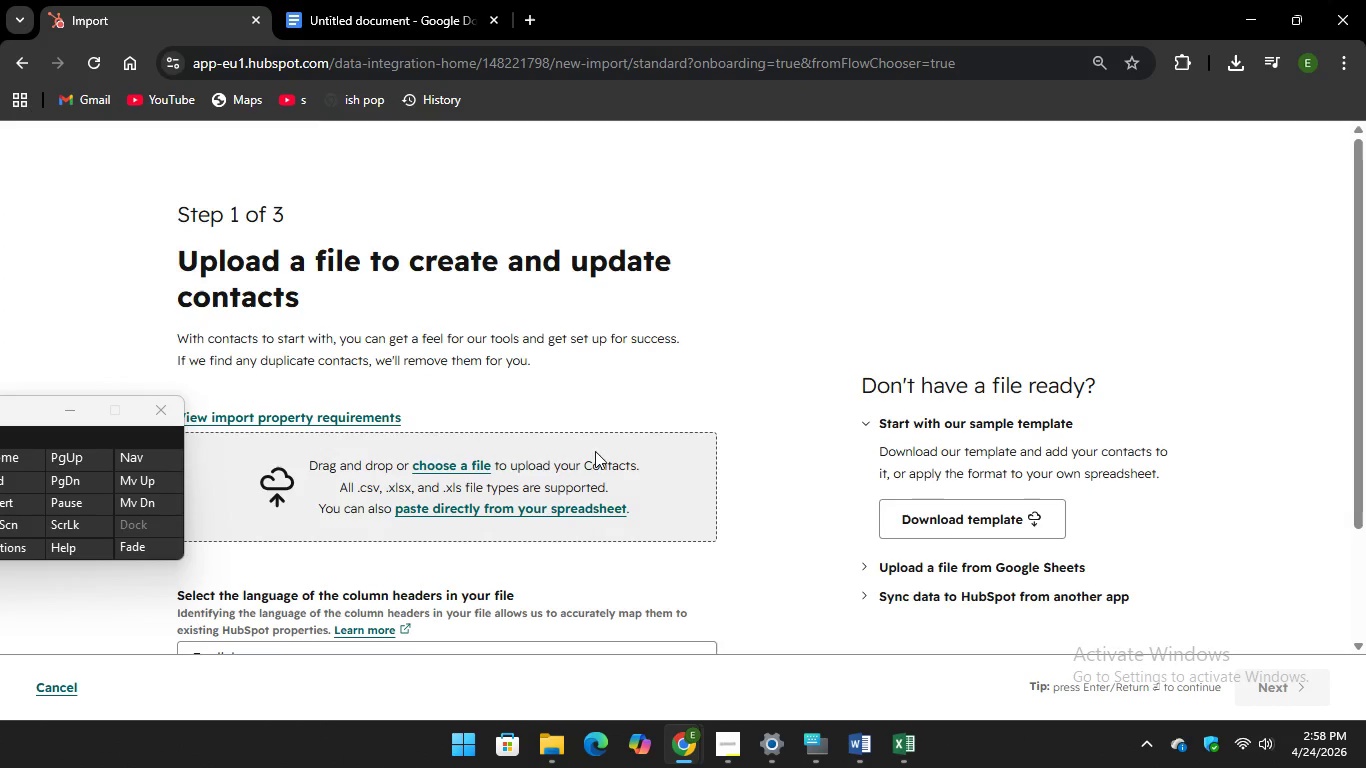 
left_click([446, 466])
 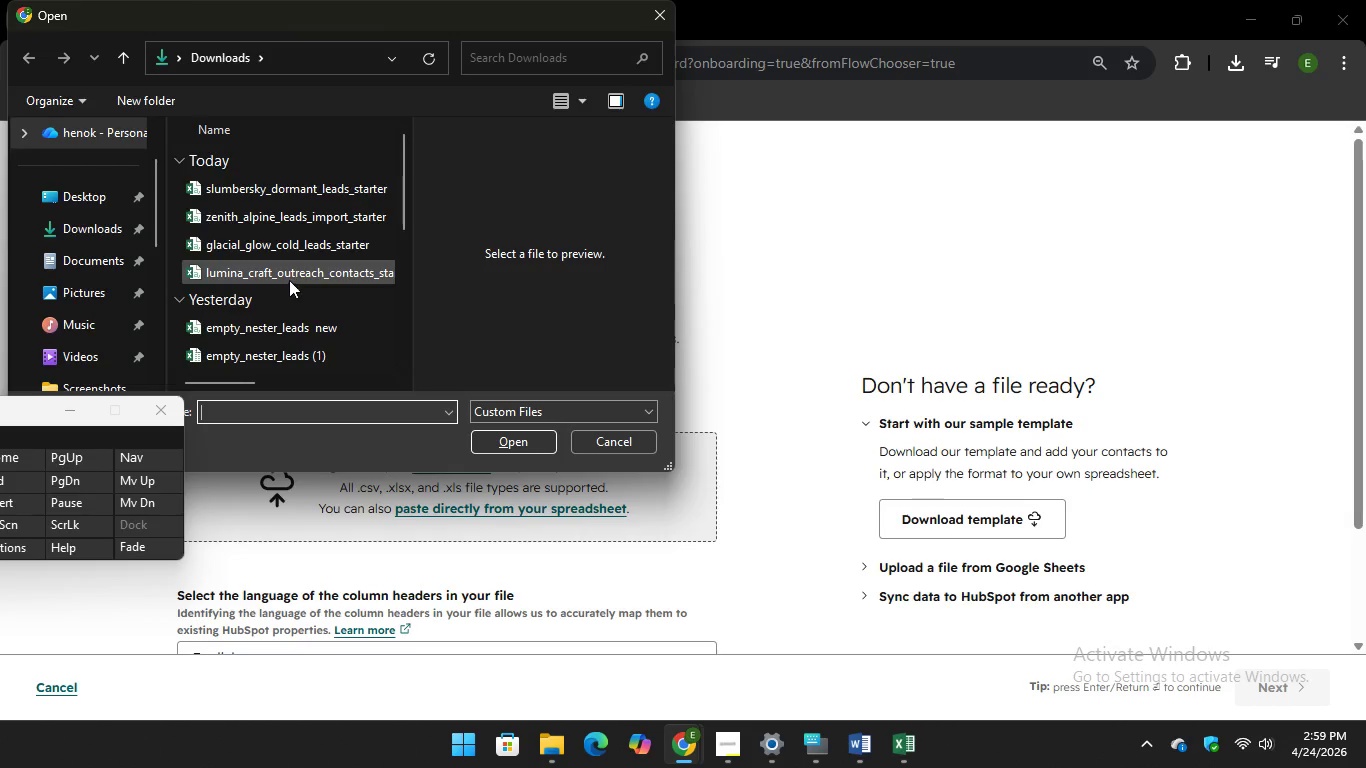 
left_click([305, 190])
 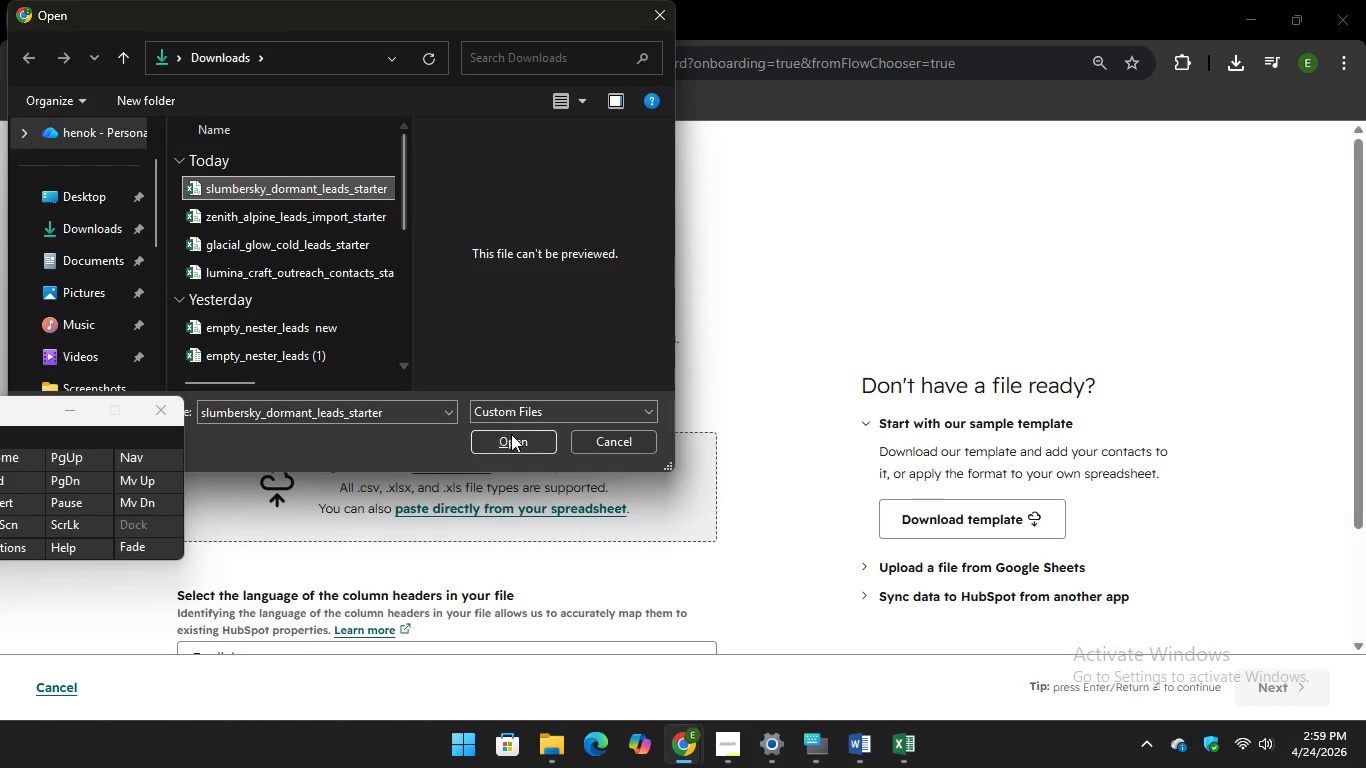 
left_click([511, 434])
 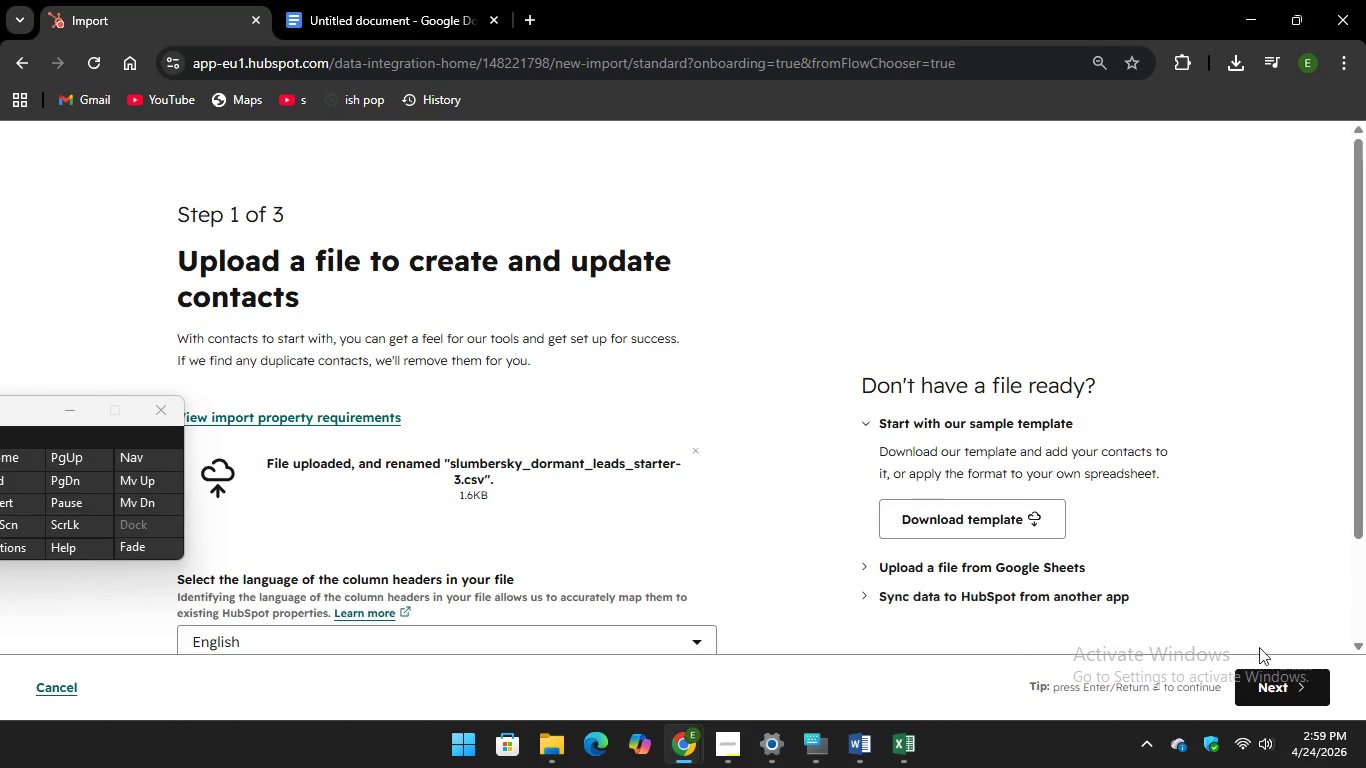 
left_click([1267, 676])
 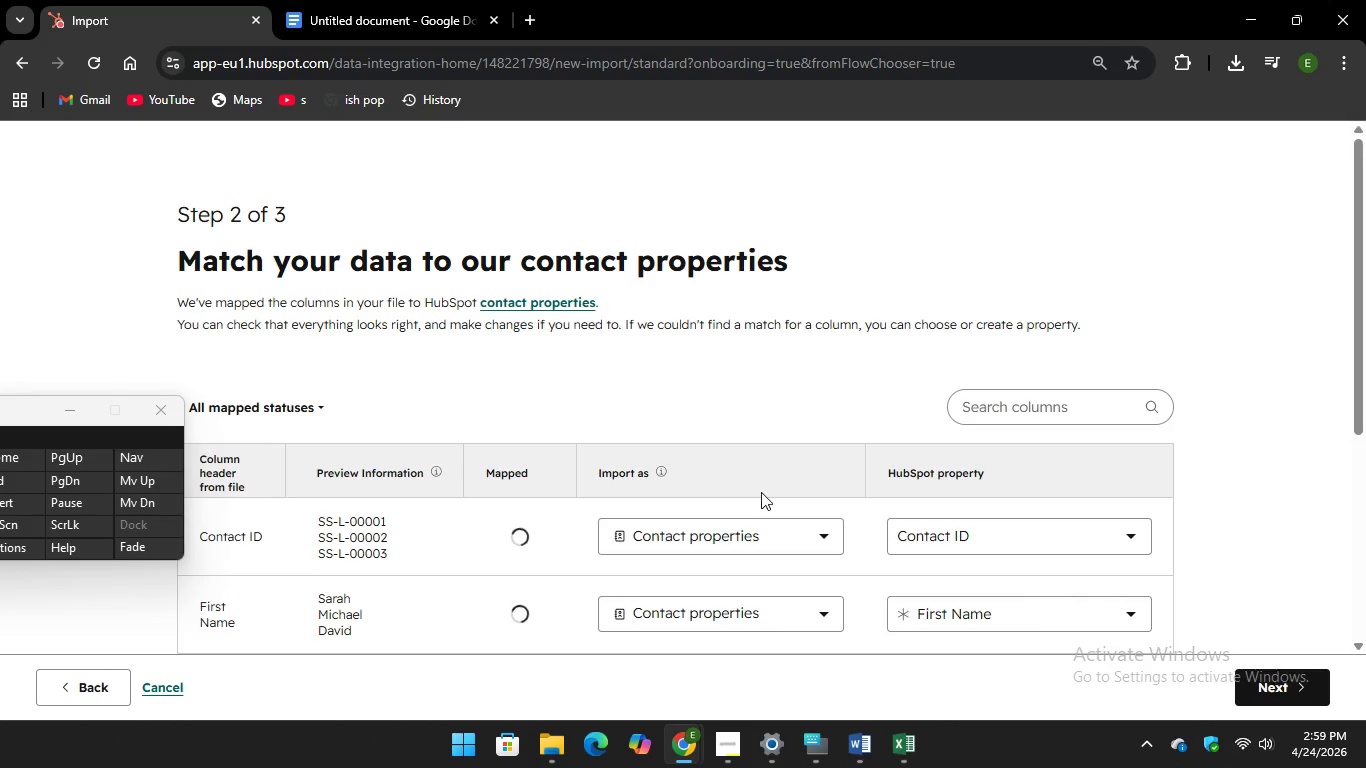 
scroll: coordinate [772, 529], scroll_direction: down, amount: 12.0
 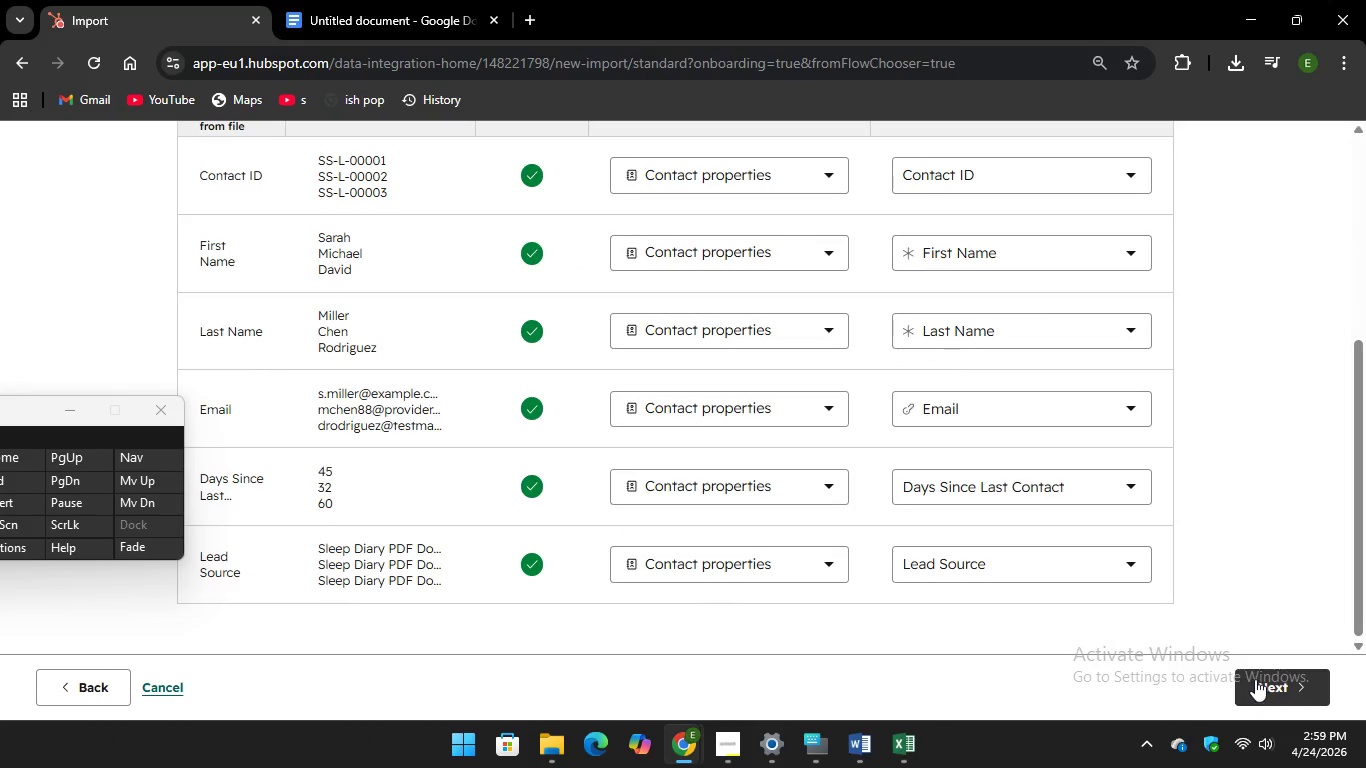 
left_click([1255, 679])
 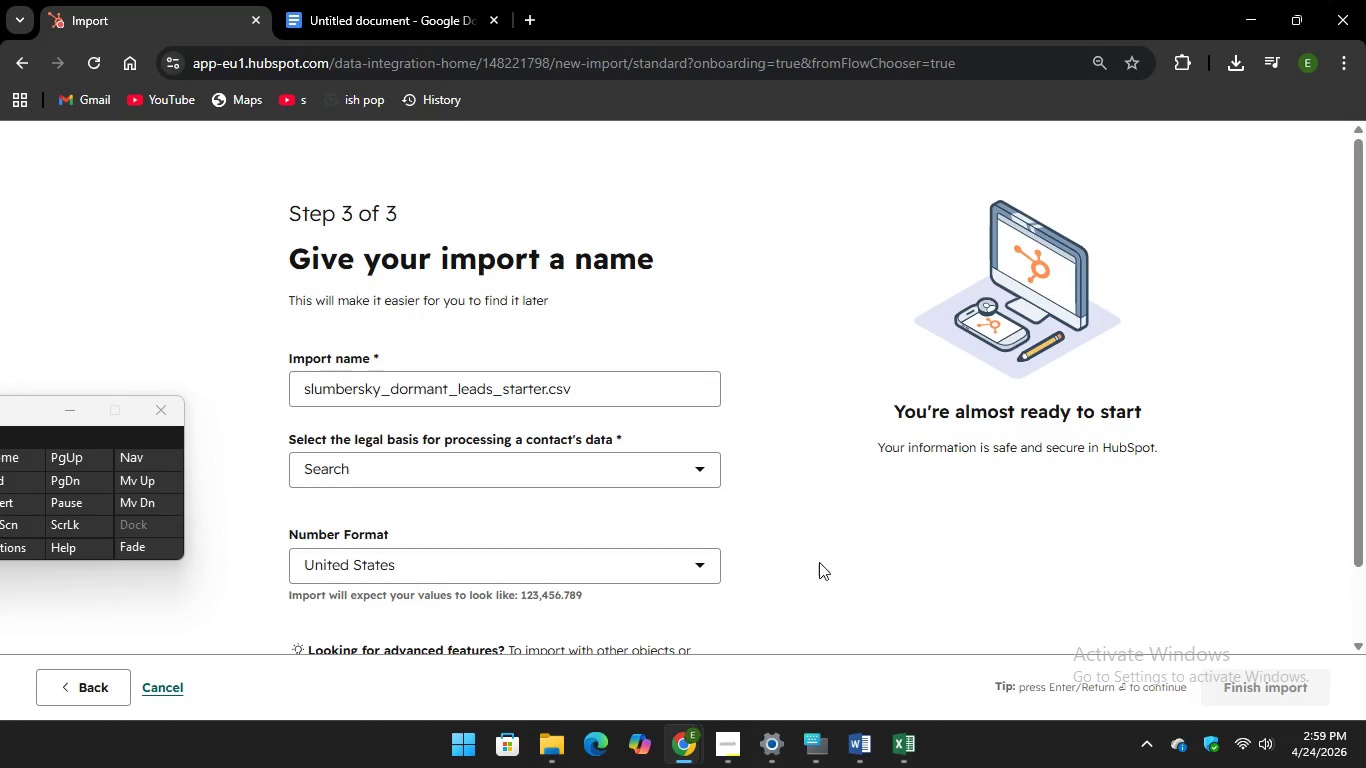 
left_click([593, 475])
 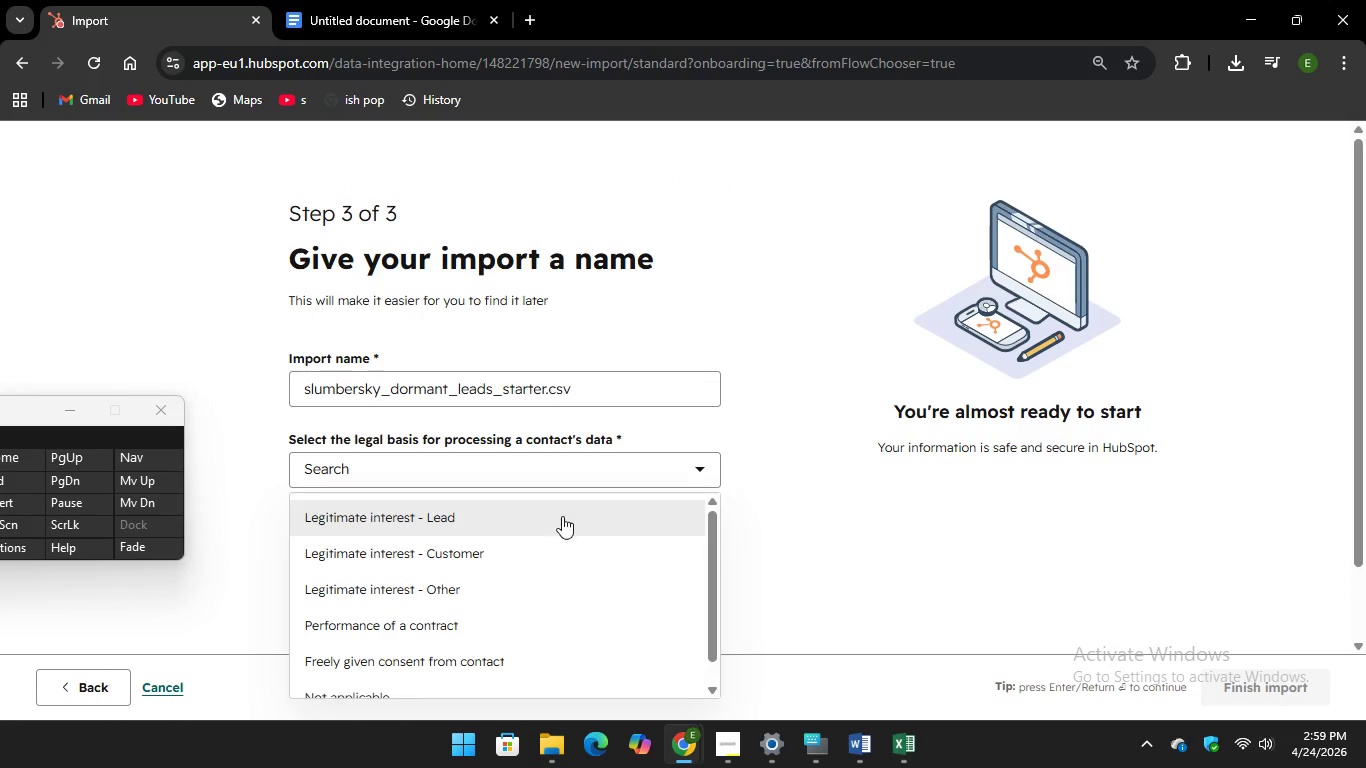 
left_click([562, 516])
 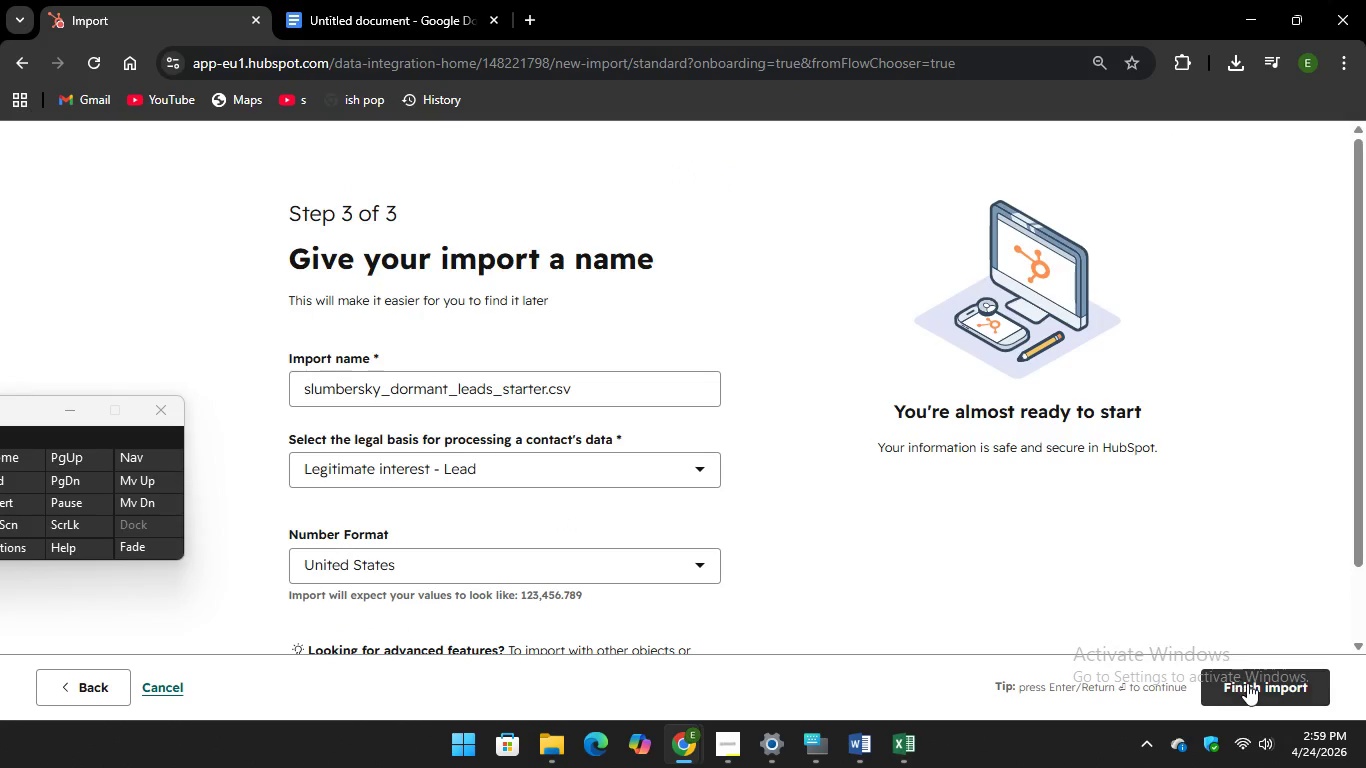 
left_click([1247, 683])
 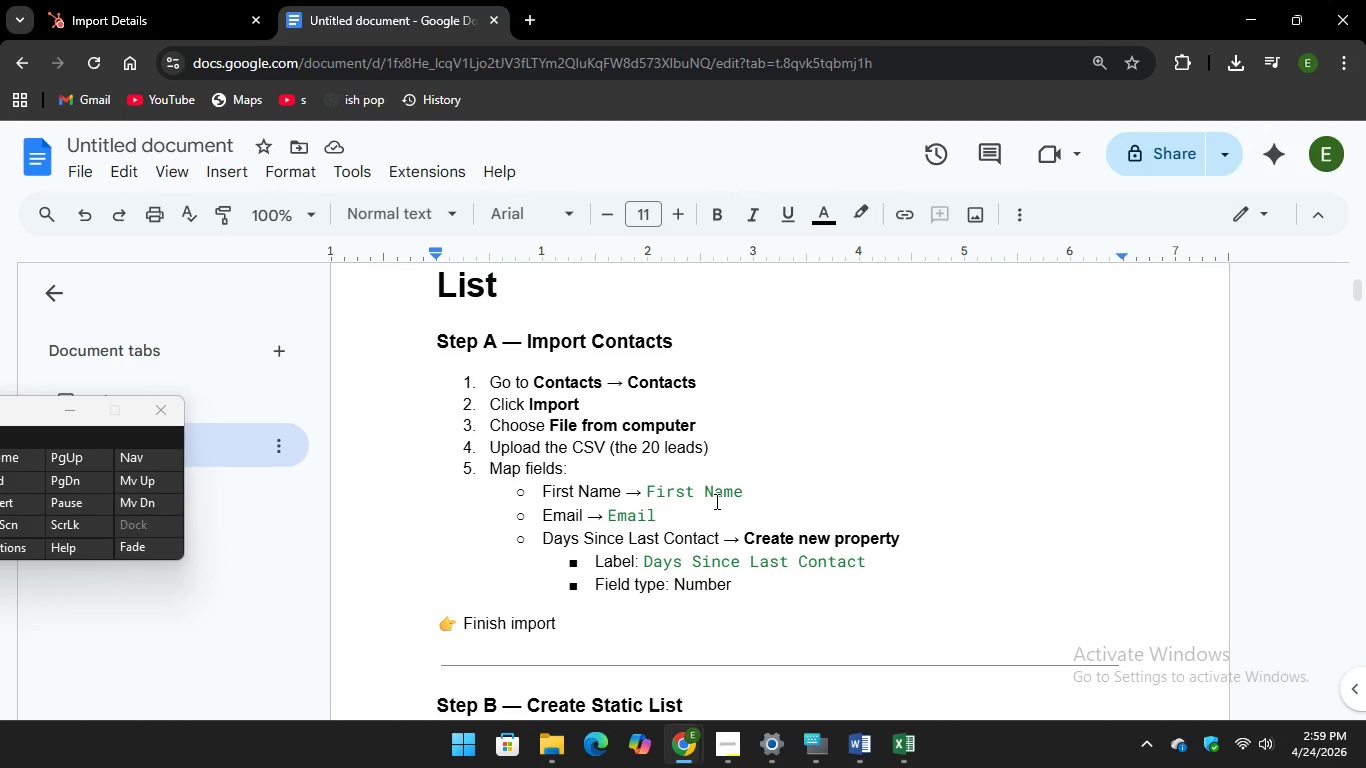 
scroll: coordinate [731, 530], scroll_direction: down, amount: 3.0
 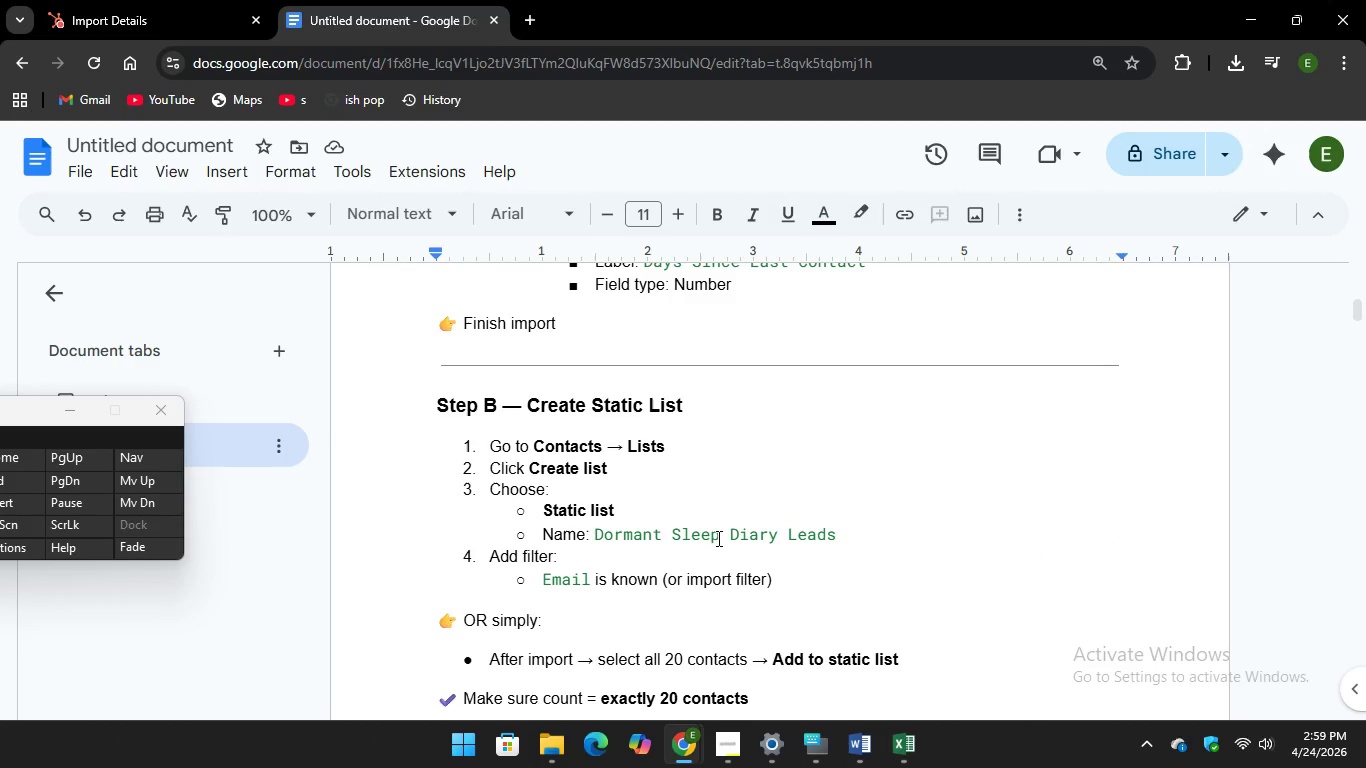 
wait(20.08)
 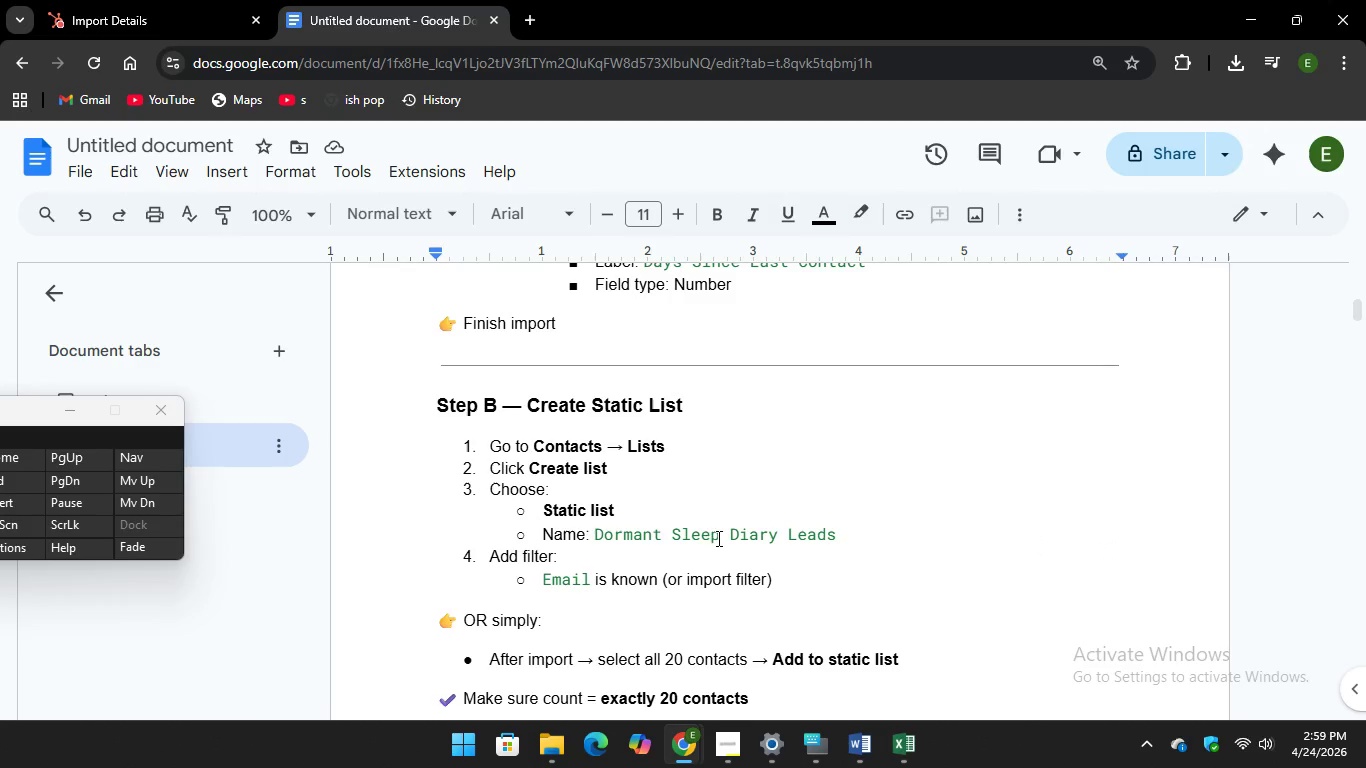 
left_click([128, 26])
 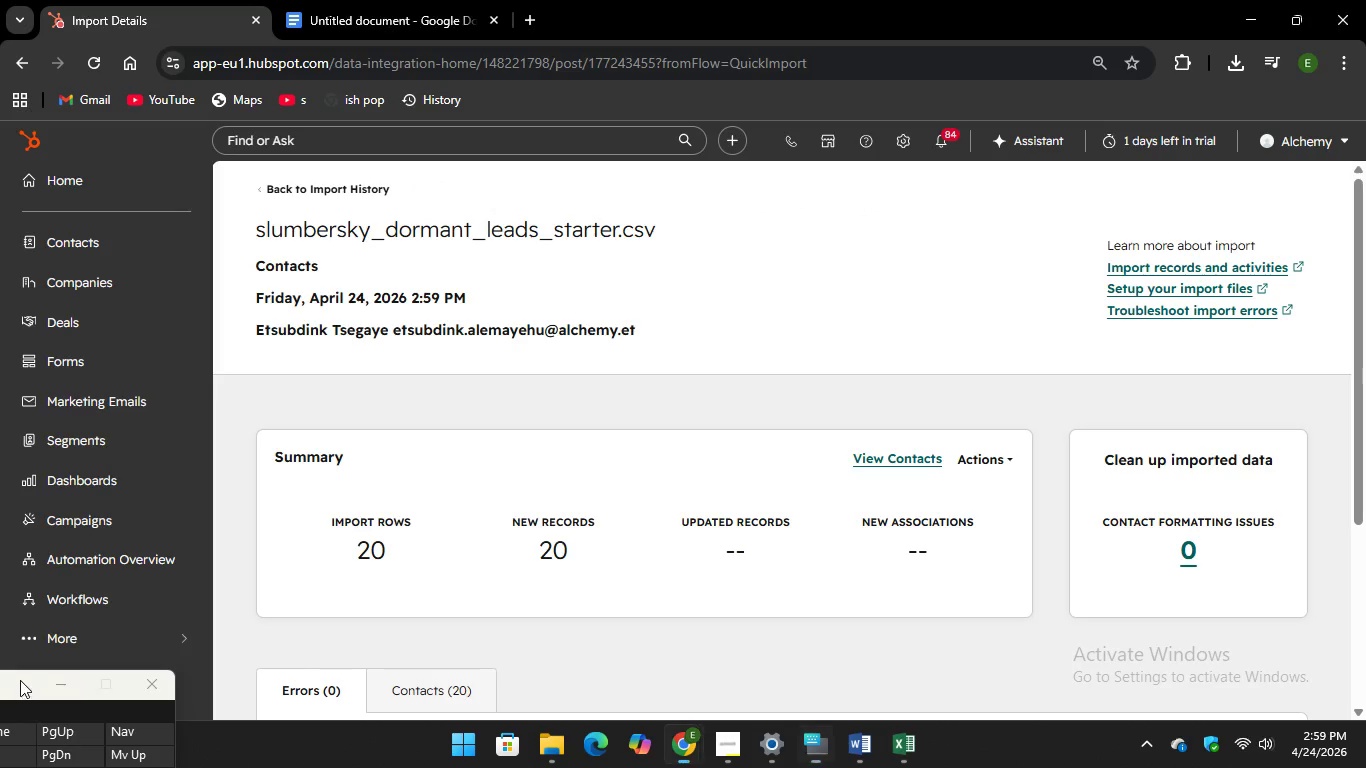 
left_click([86, 437])
 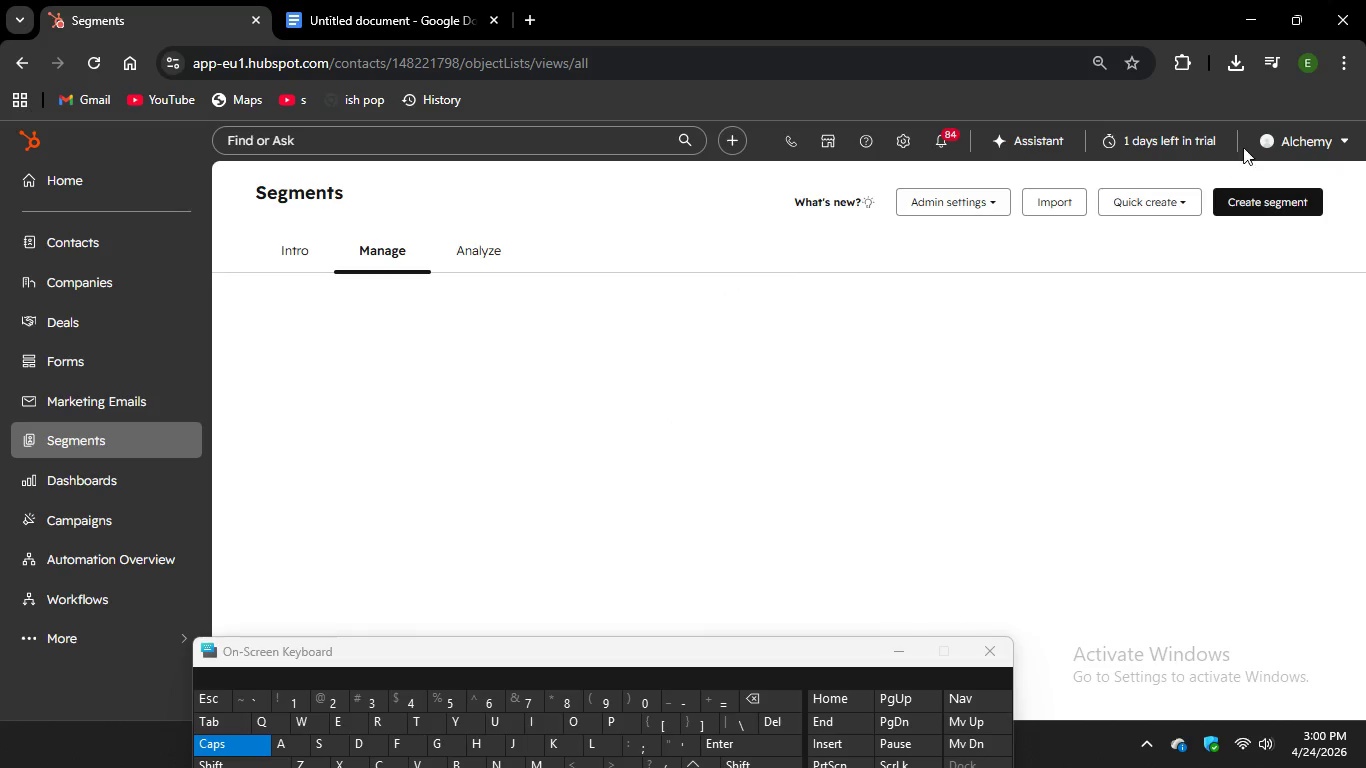 
wait(24.23)
 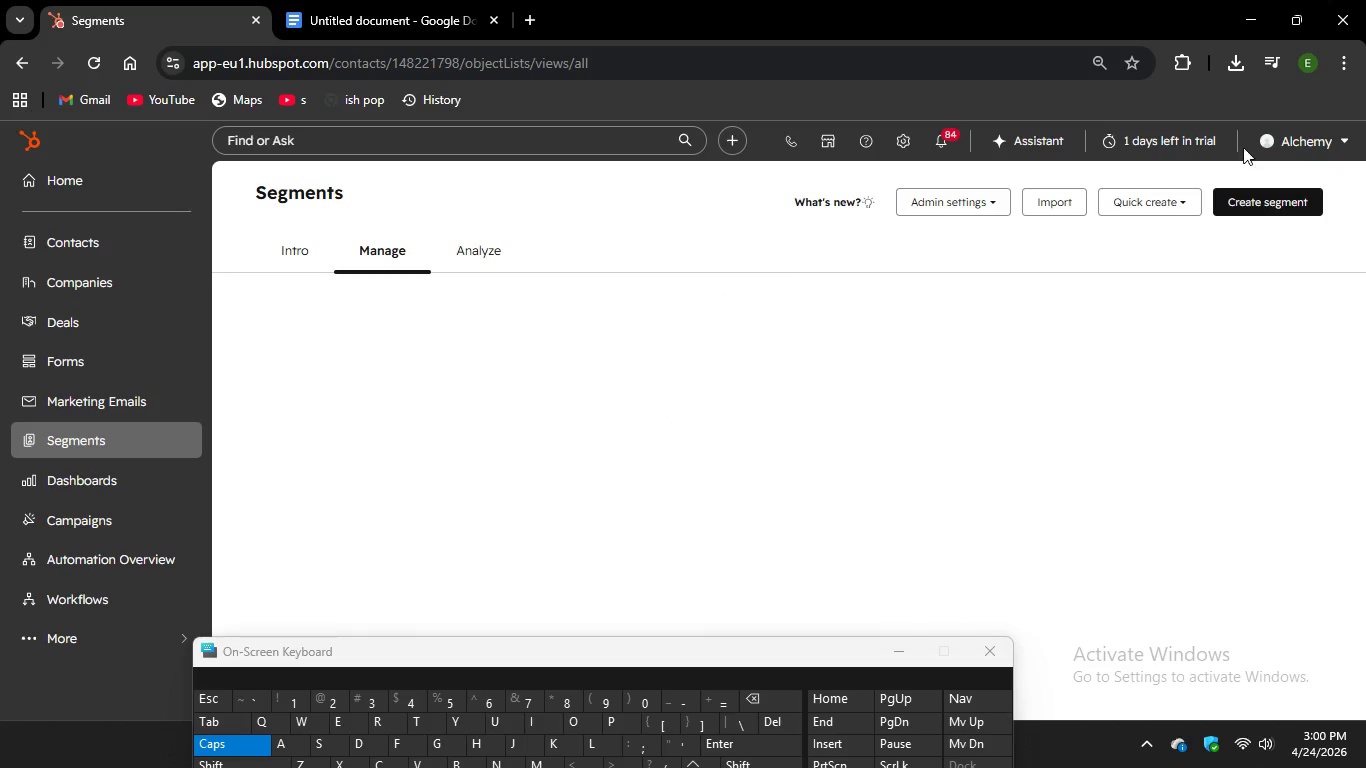 
left_click([198, 238])
 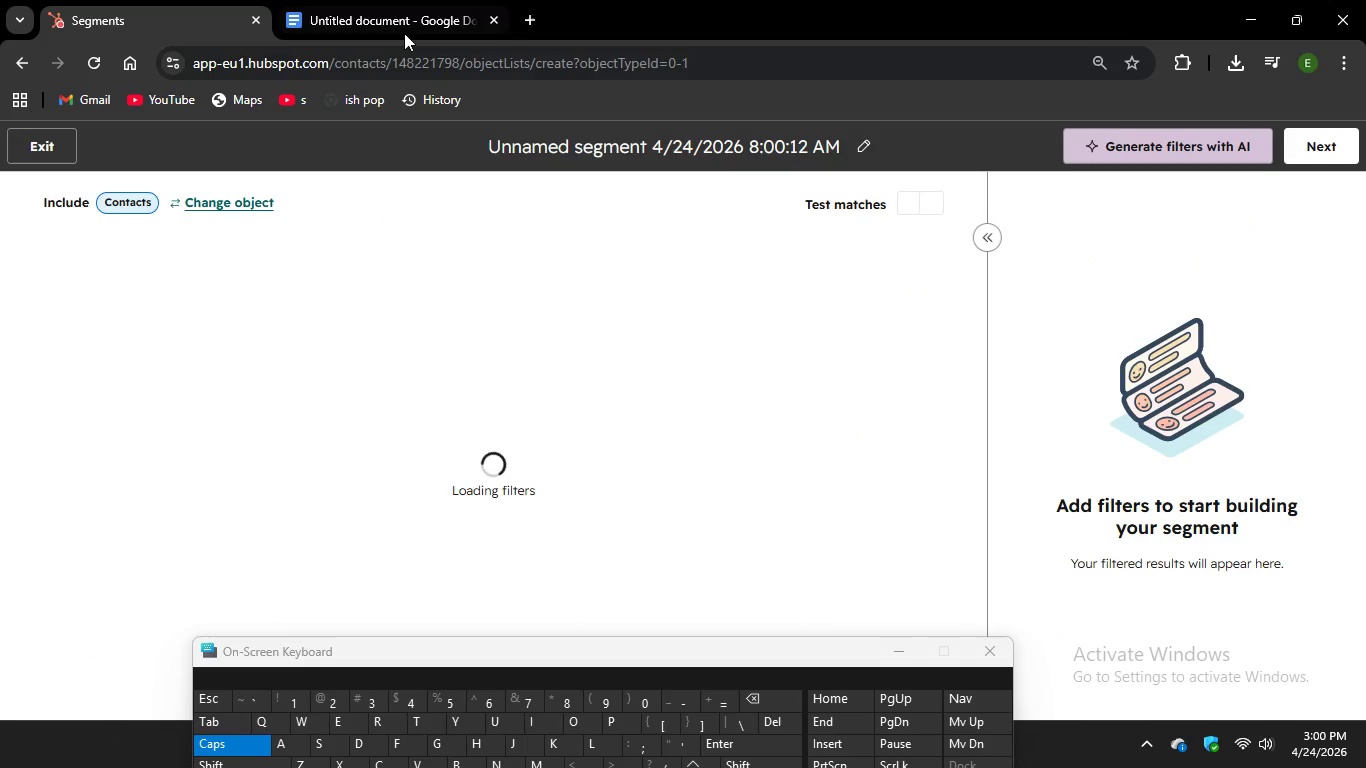 
wait(9.83)
 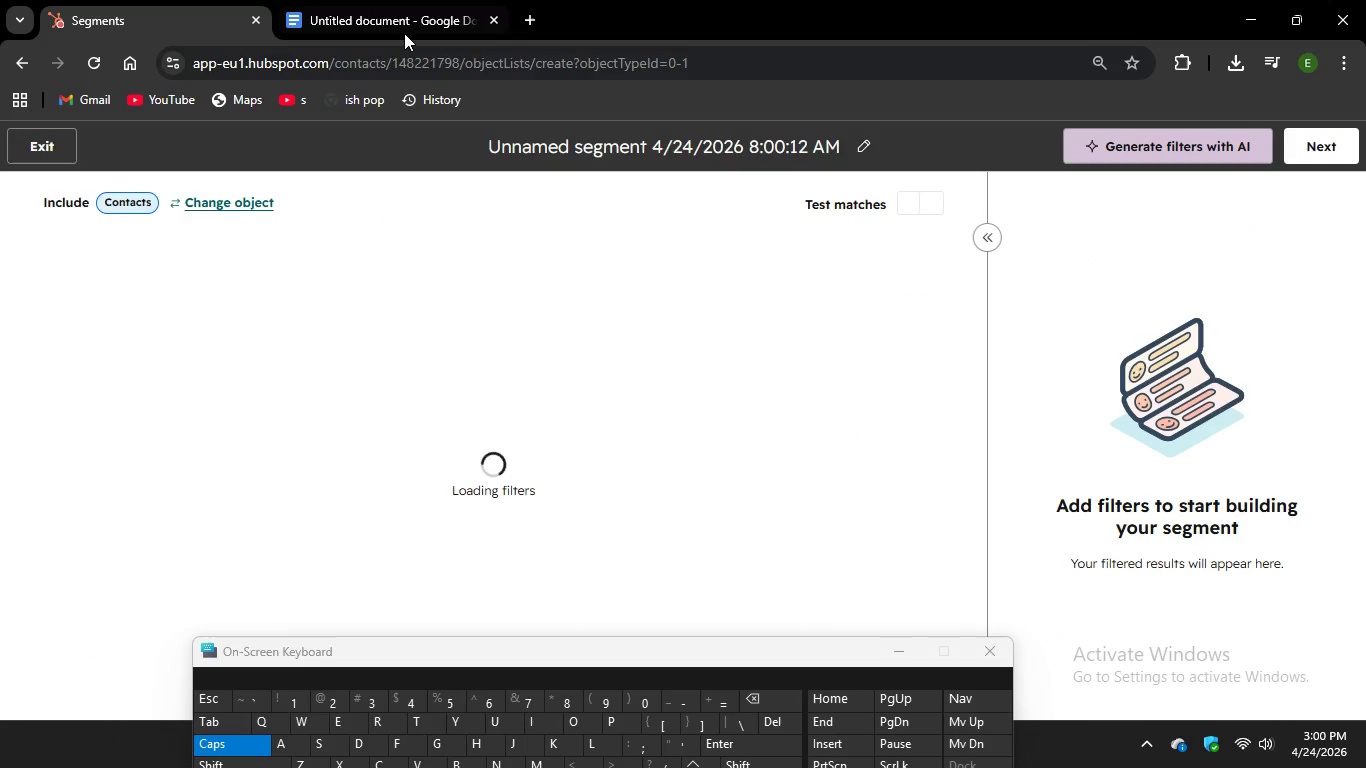 
scroll: coordinate [687, 502], scroll_direction: down, amount: 1.0
 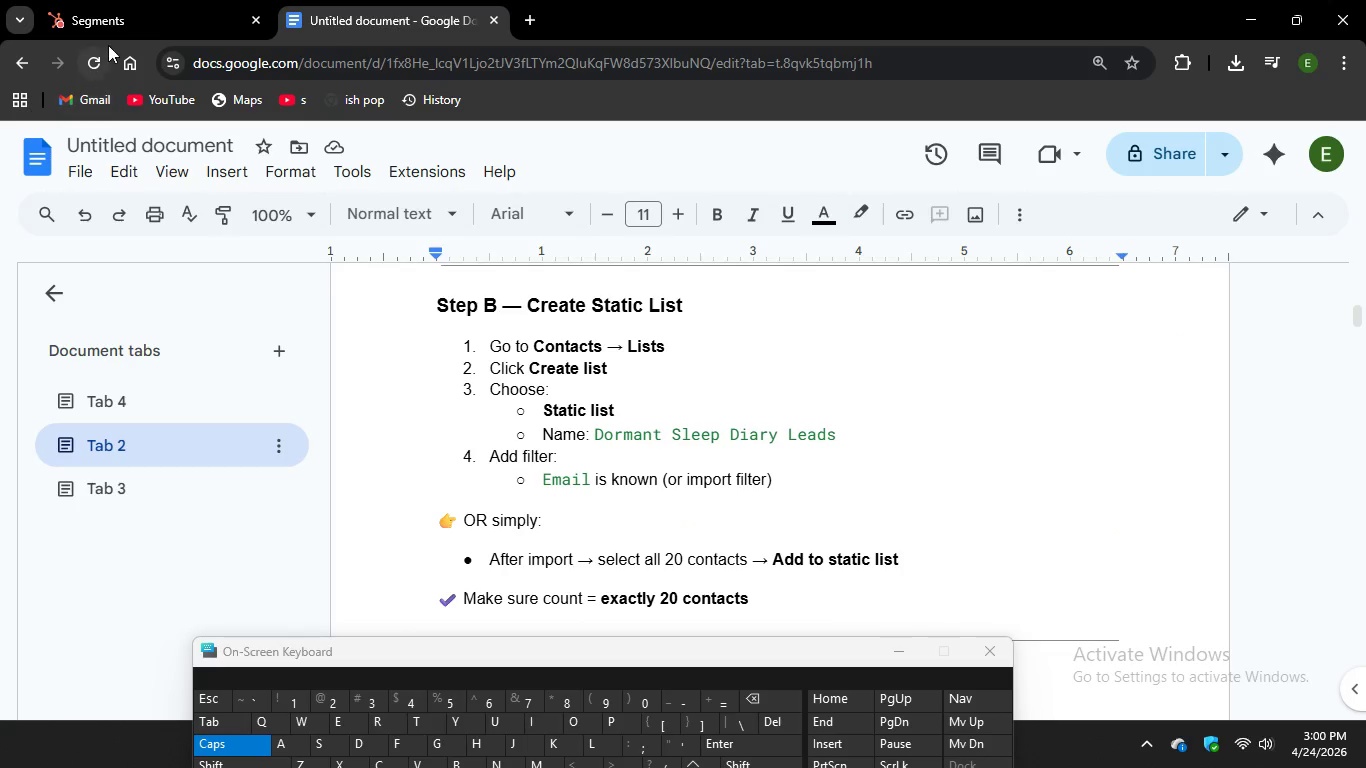 
left_click([127, 26])
 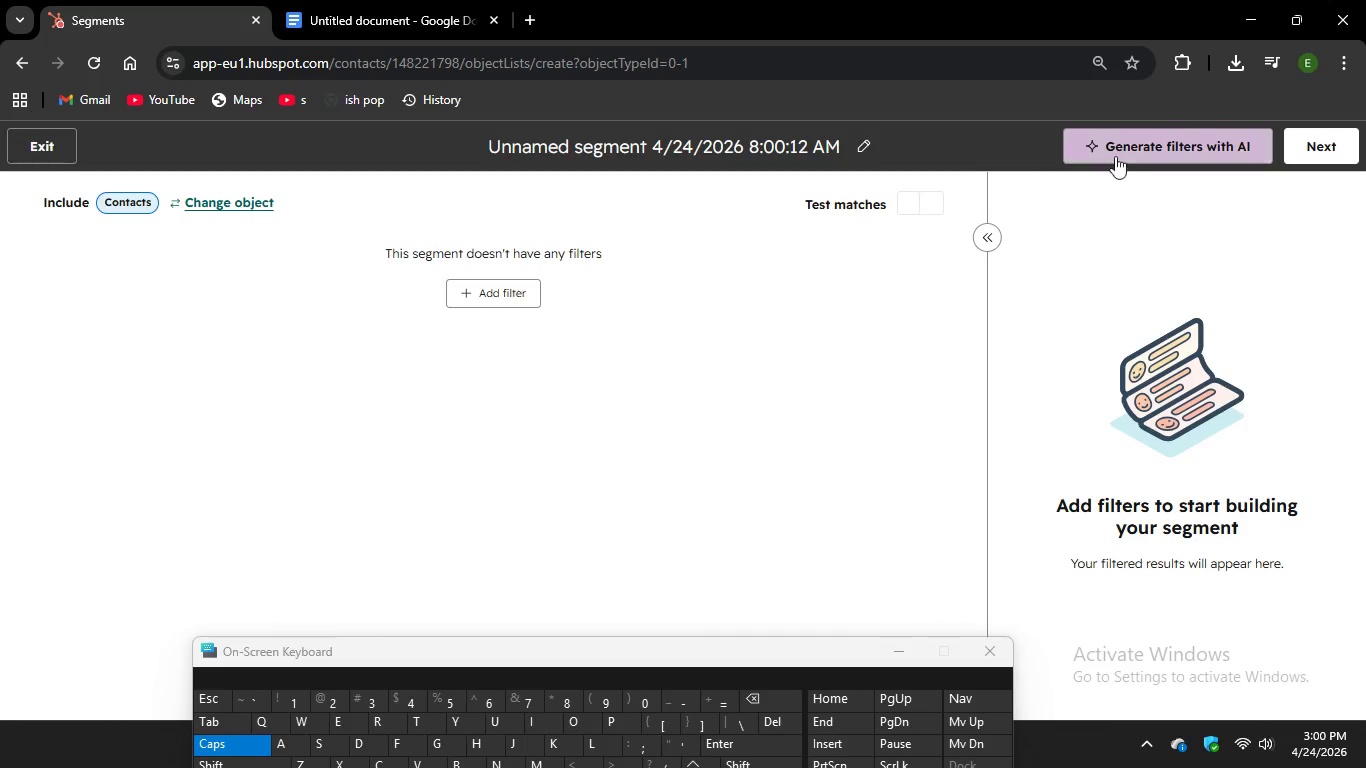 
wait(5.91)
 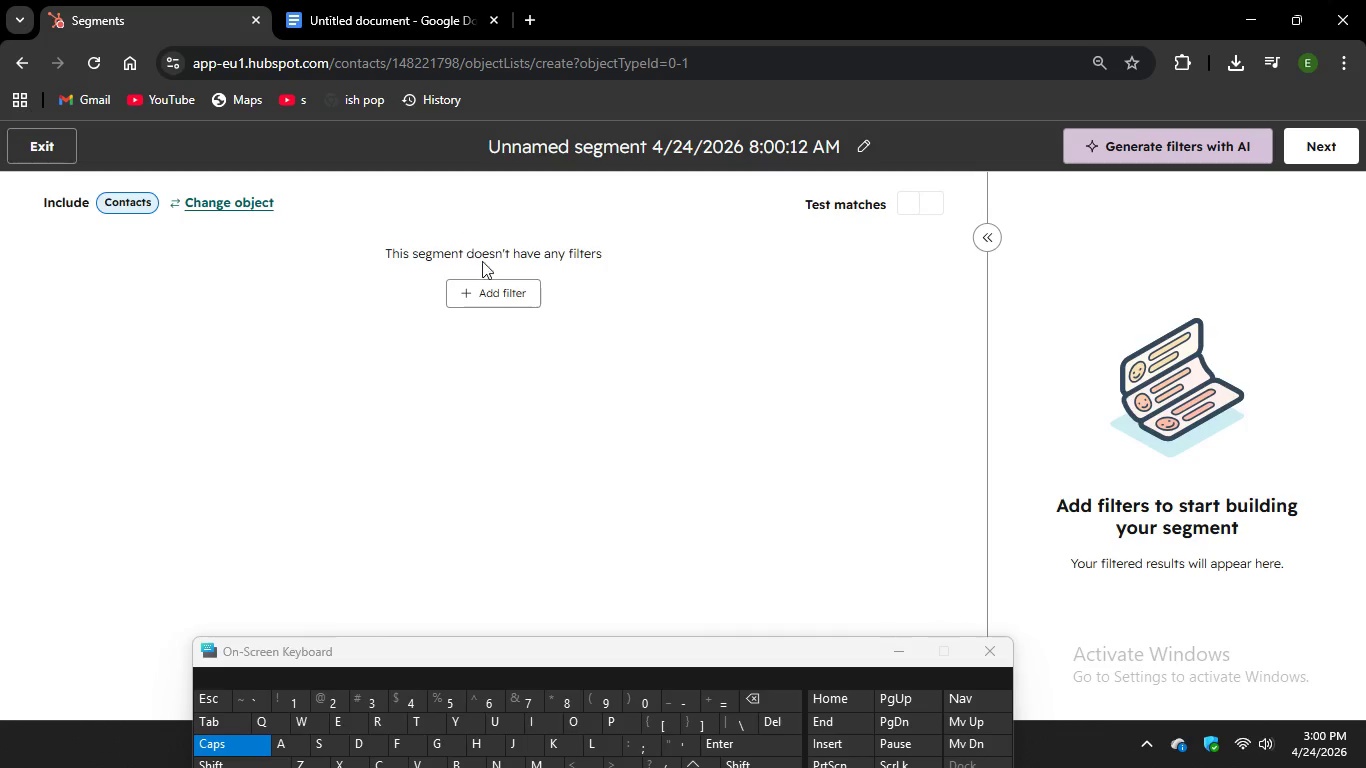 
scroll: coordinate [1274, 483], scroll_direction: down, amount: 2.0
 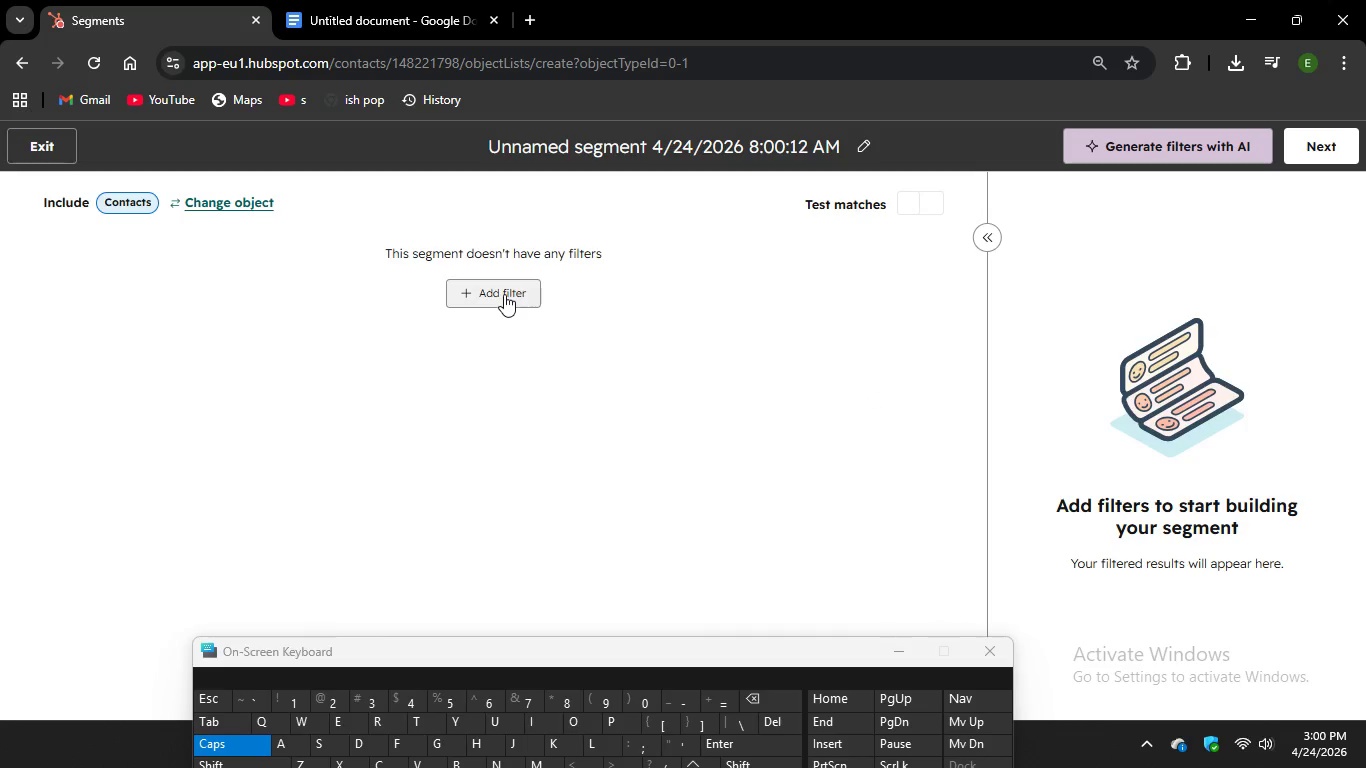 
left_click([504, 294])
 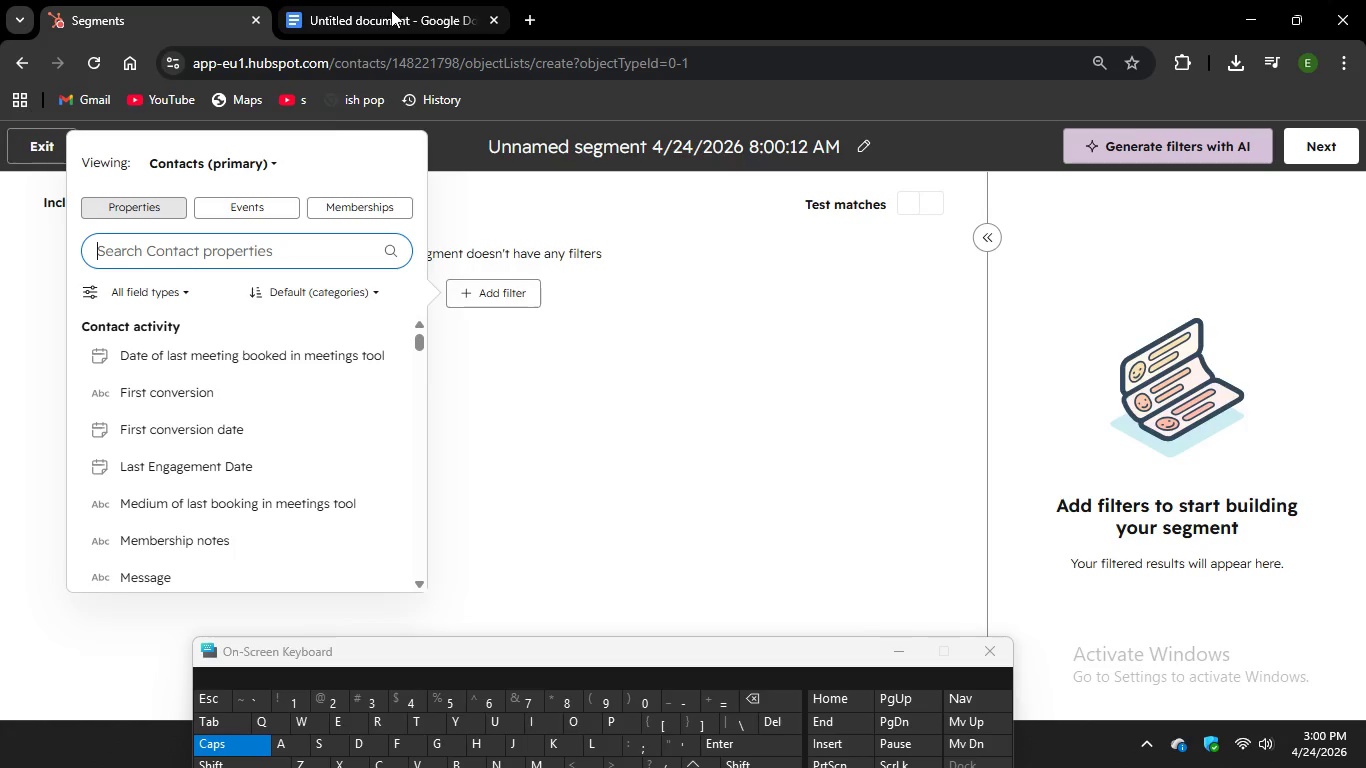 
left_click([369, 15])
 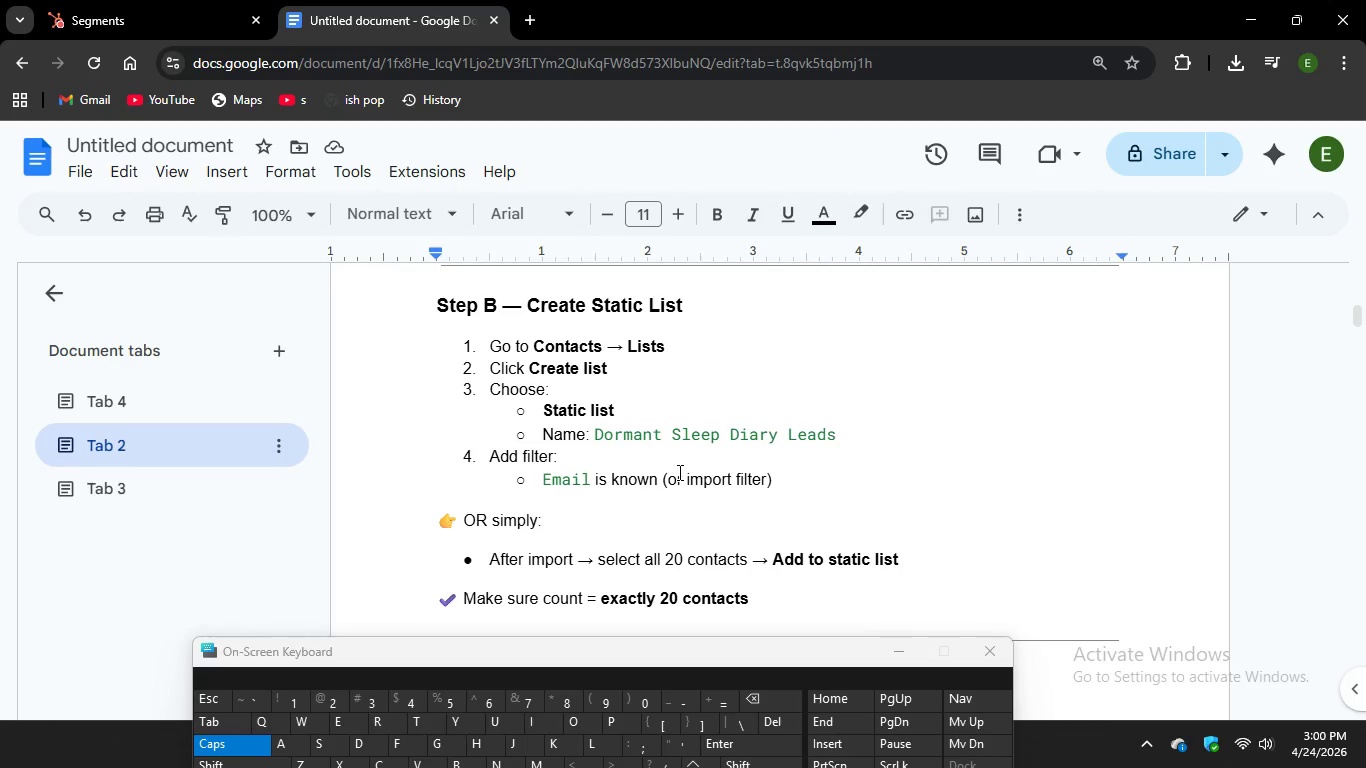 
scroll: coordinate [678, 472], scroll_direction: down, amount: 2.0
 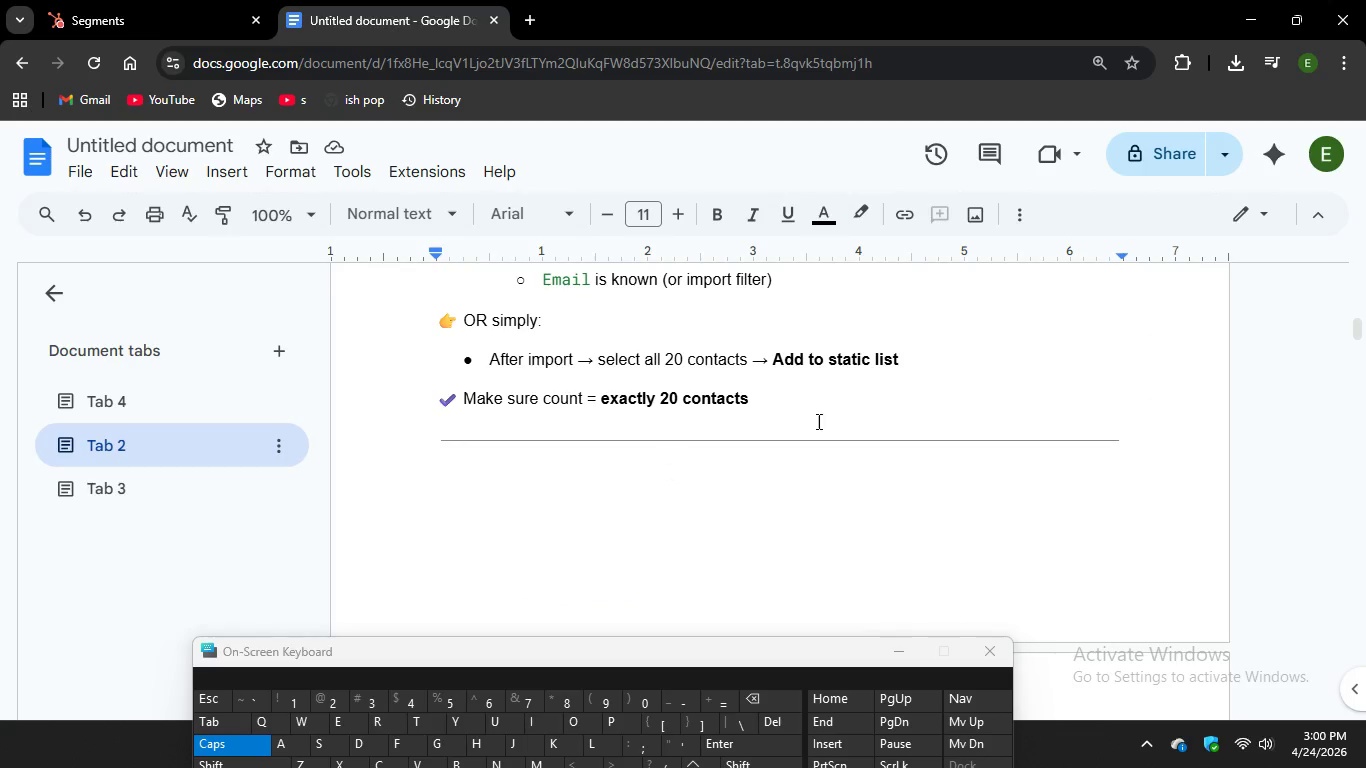 
scroll: coordinate [719, 463], scroll_direction: up, amount: 3.0
 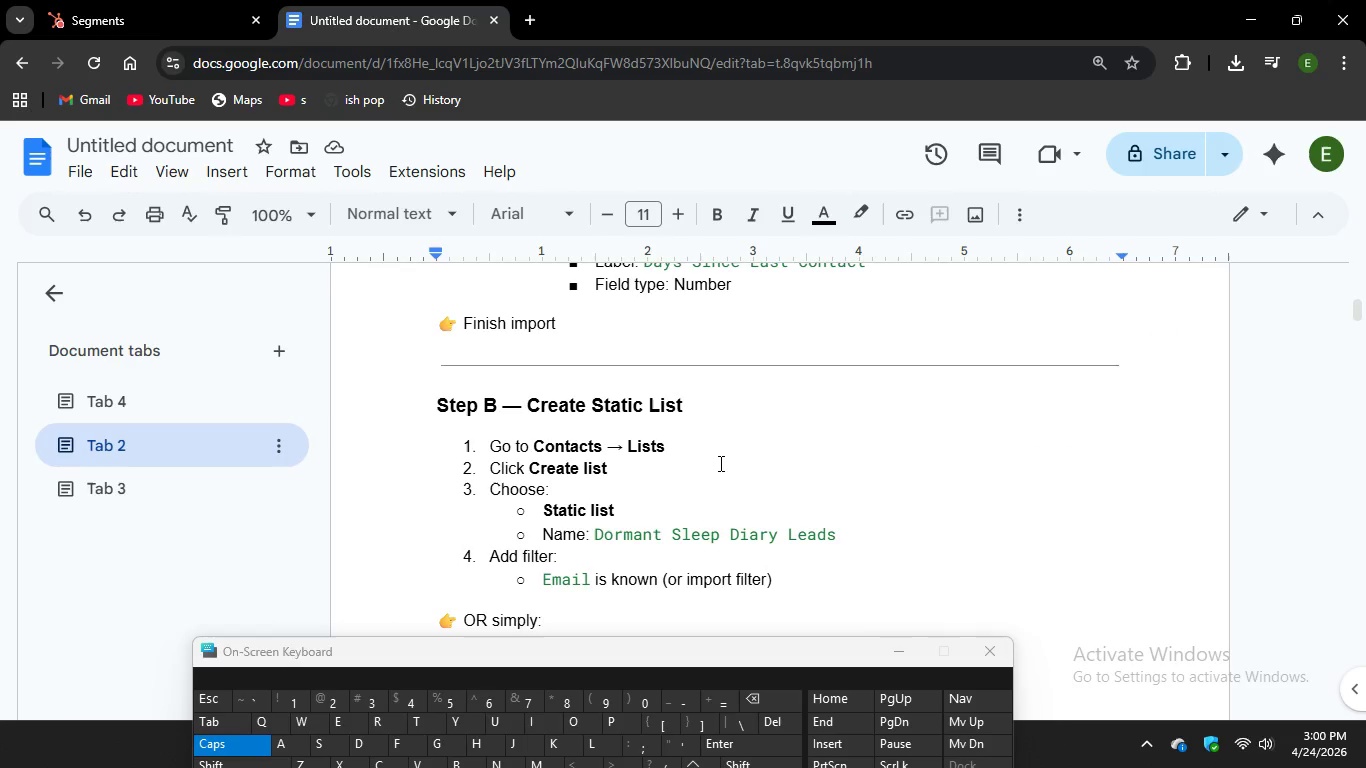 
scroll: coordinate [719, 463], scroll_direction: down, amount: 1.0
 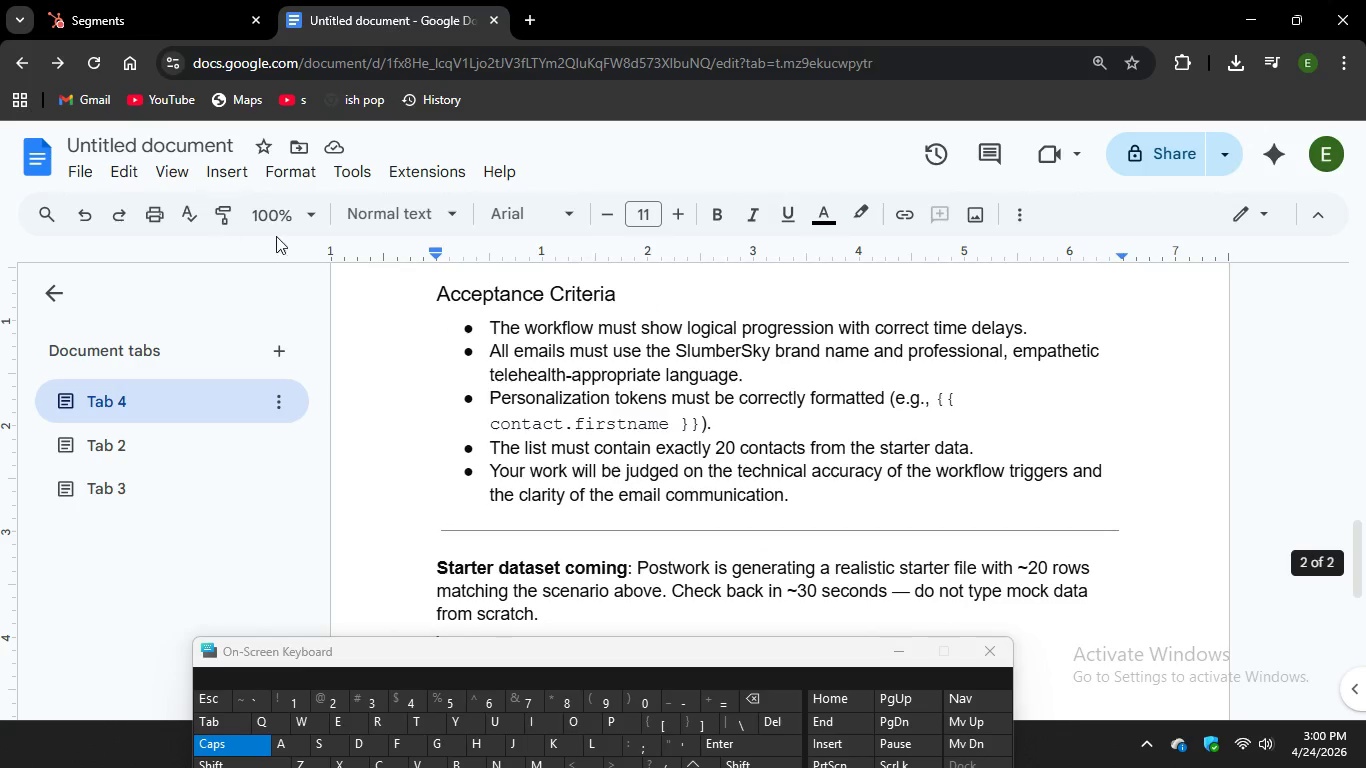 
left_click([115, 0])
 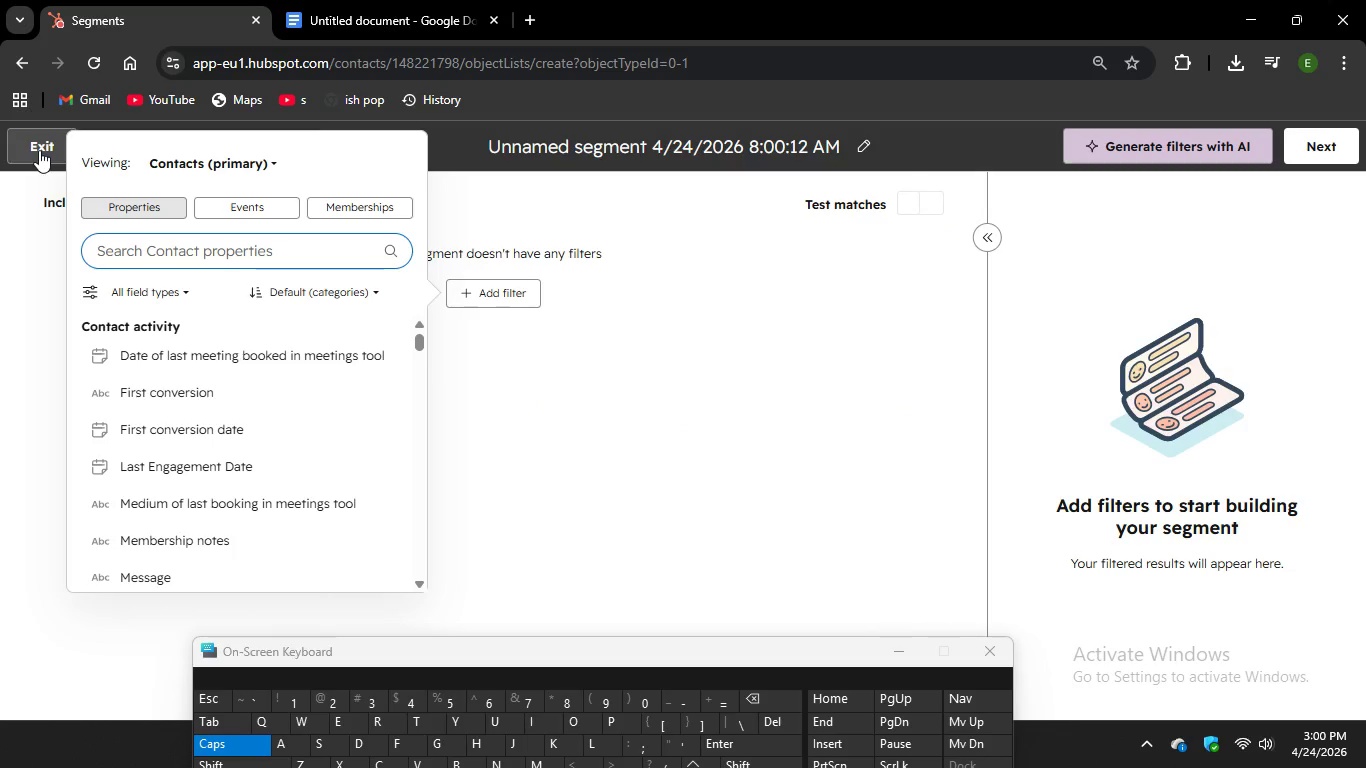 
left_click([39, 150])
 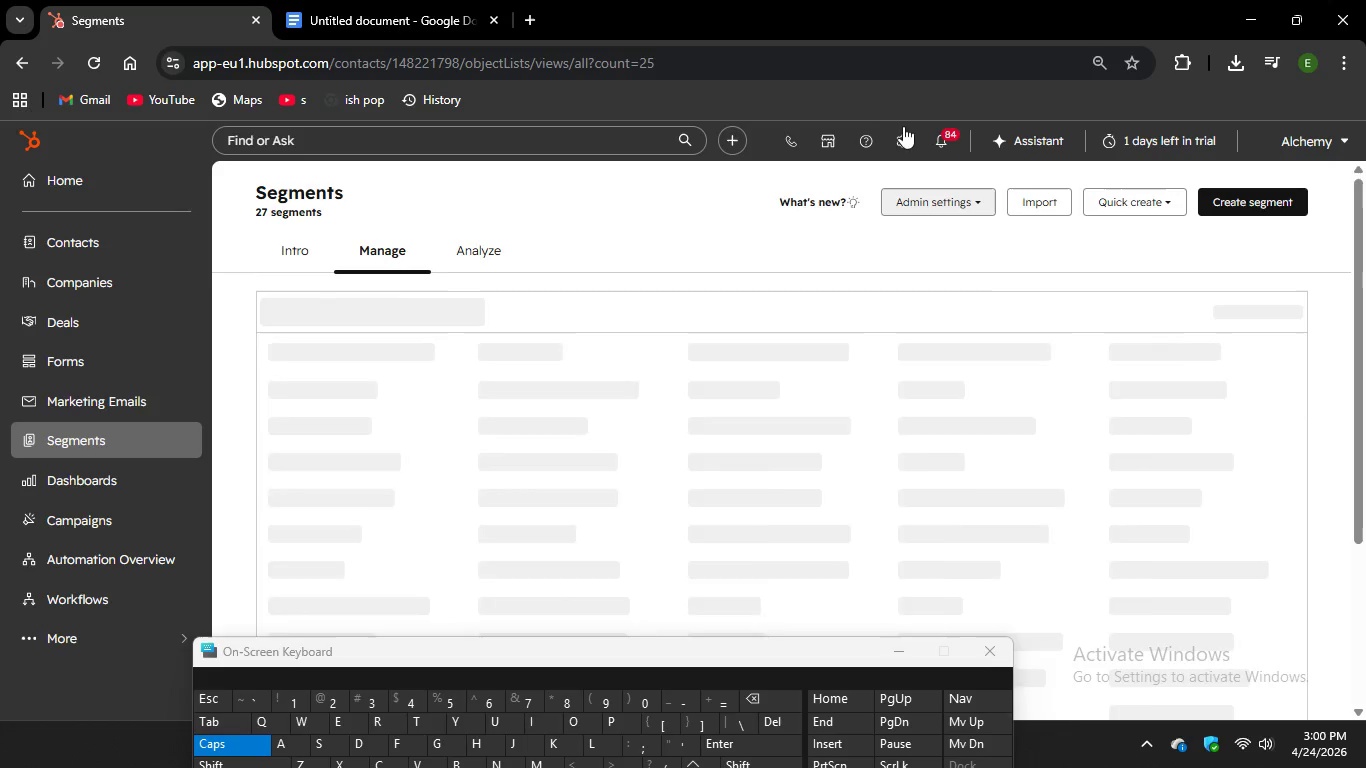 
left_click([1019, 141])
 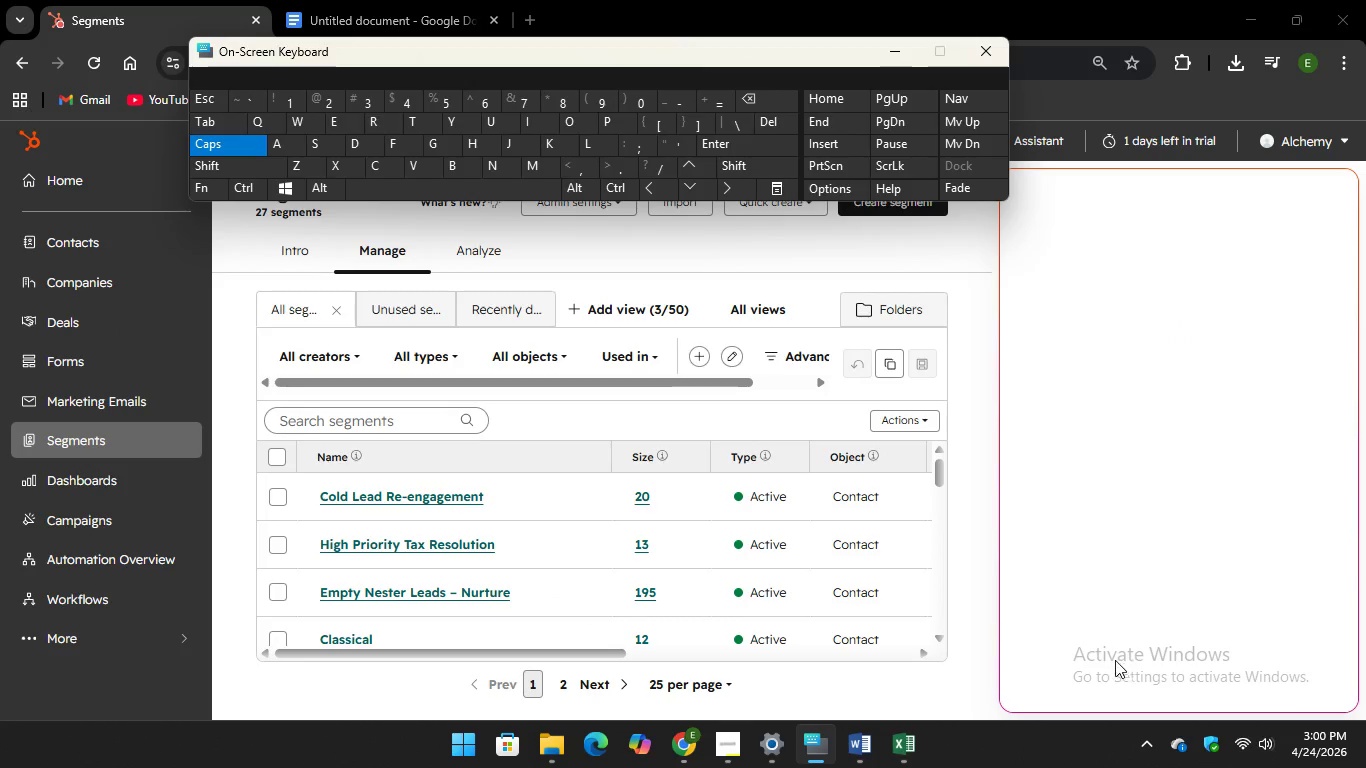 
wait(5.84)
 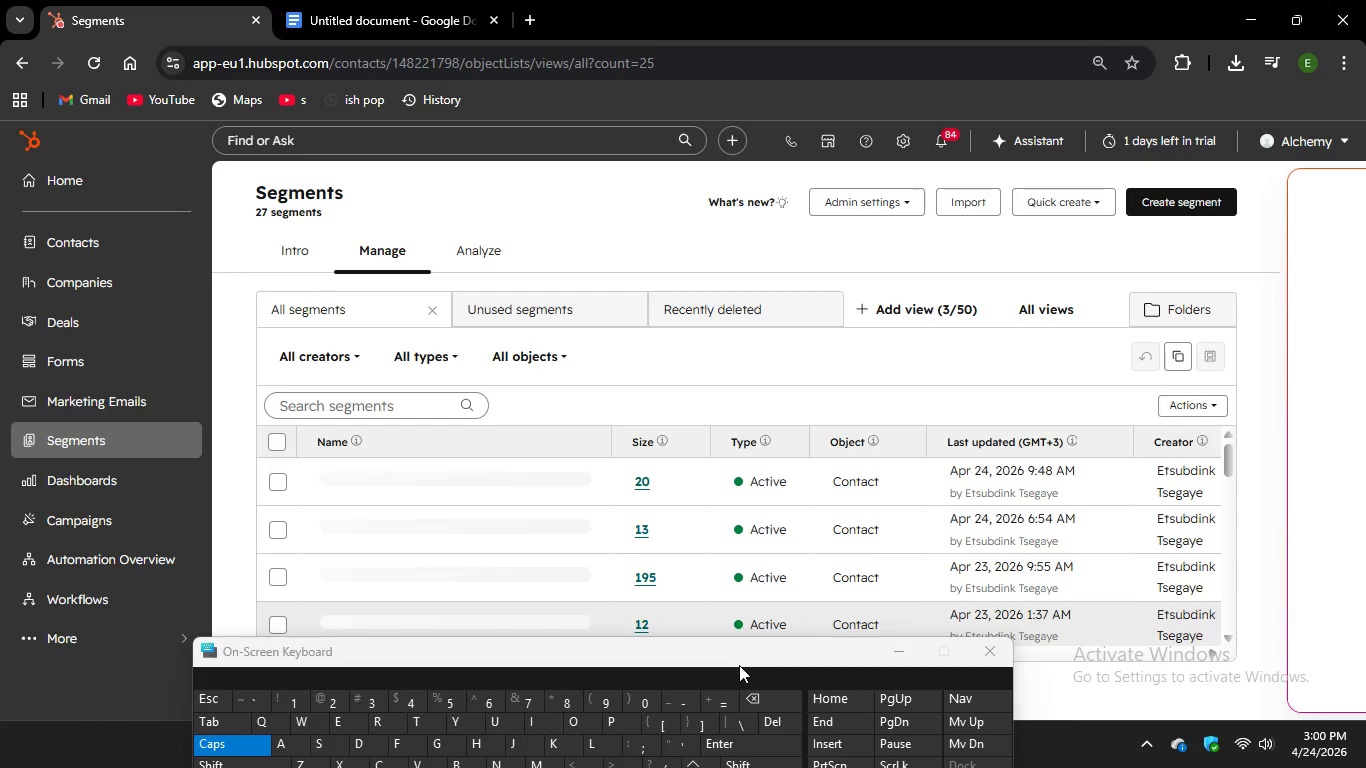 
left_click([1066, 417])
 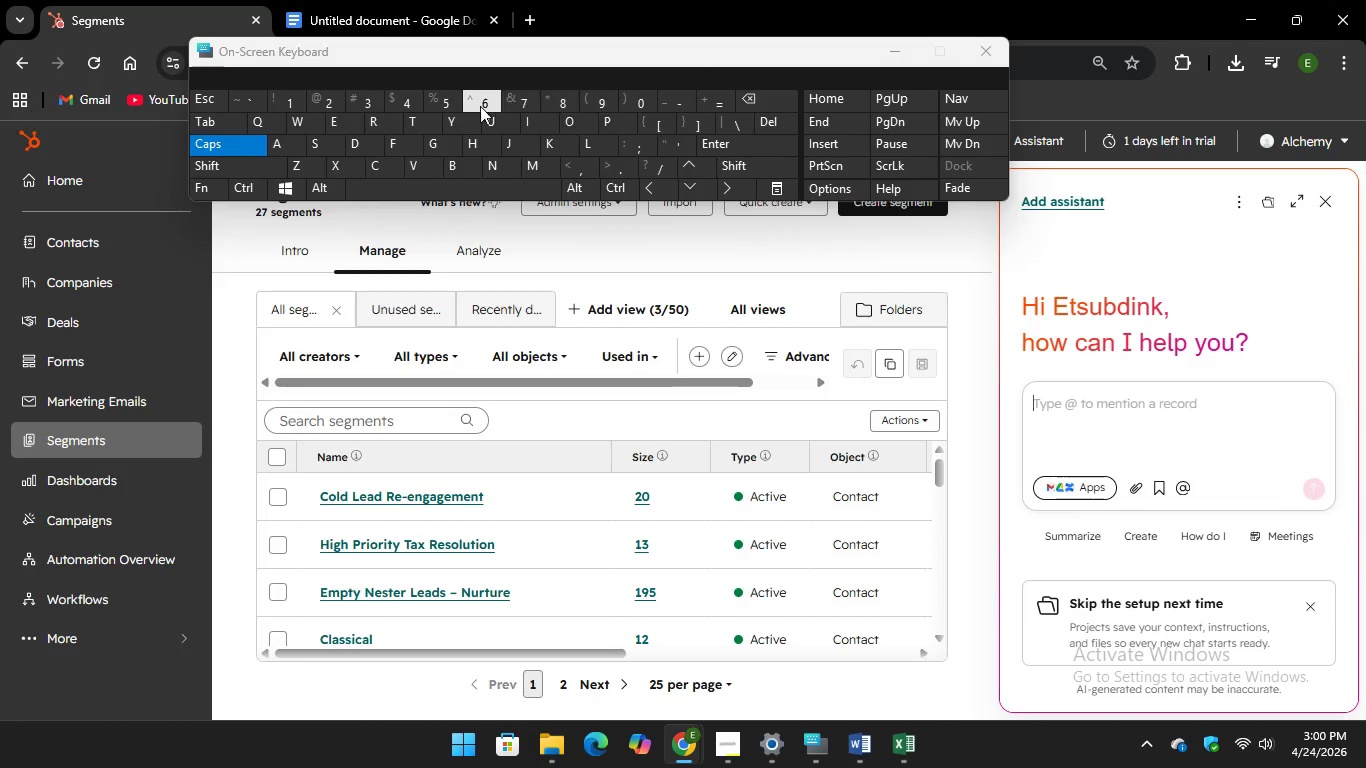 
key(H)
 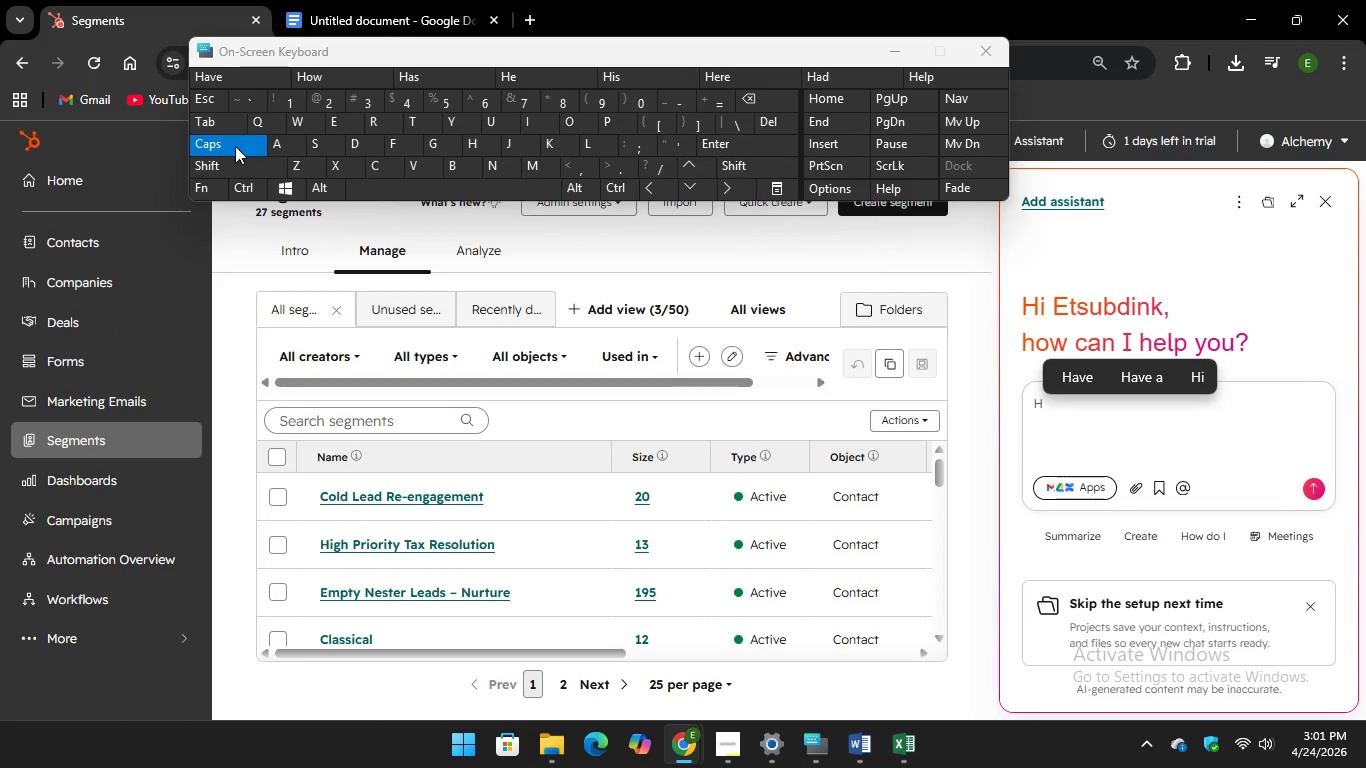 
key(CapsLock)
 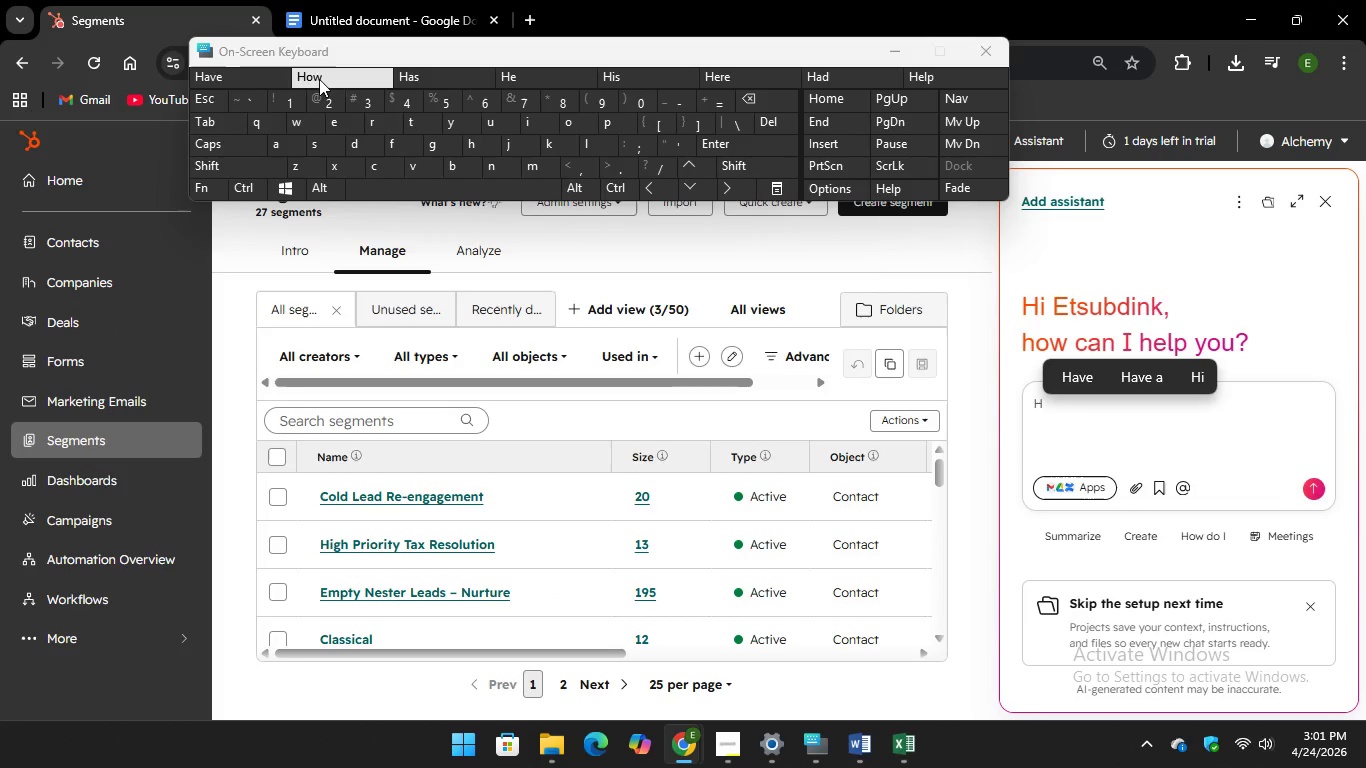 
key(Unknown)
 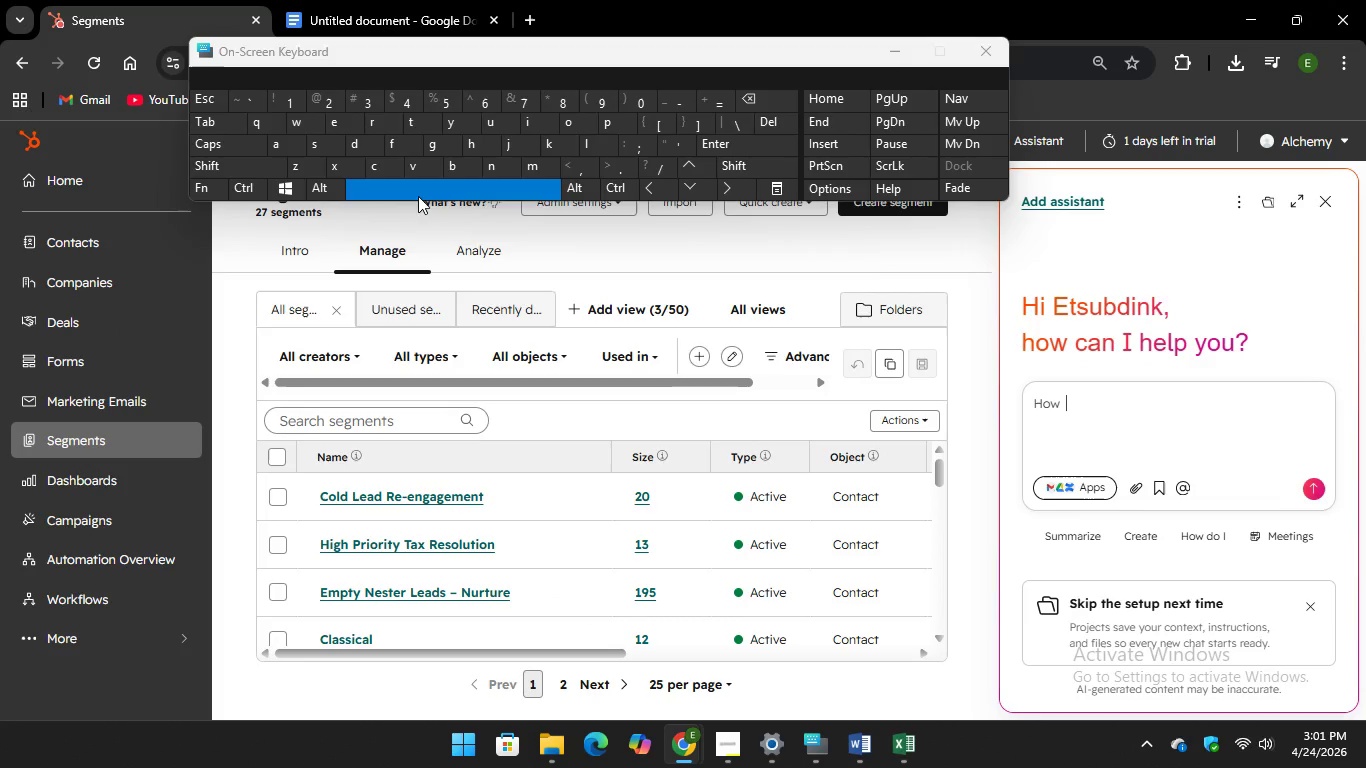 
key(Unknown)
 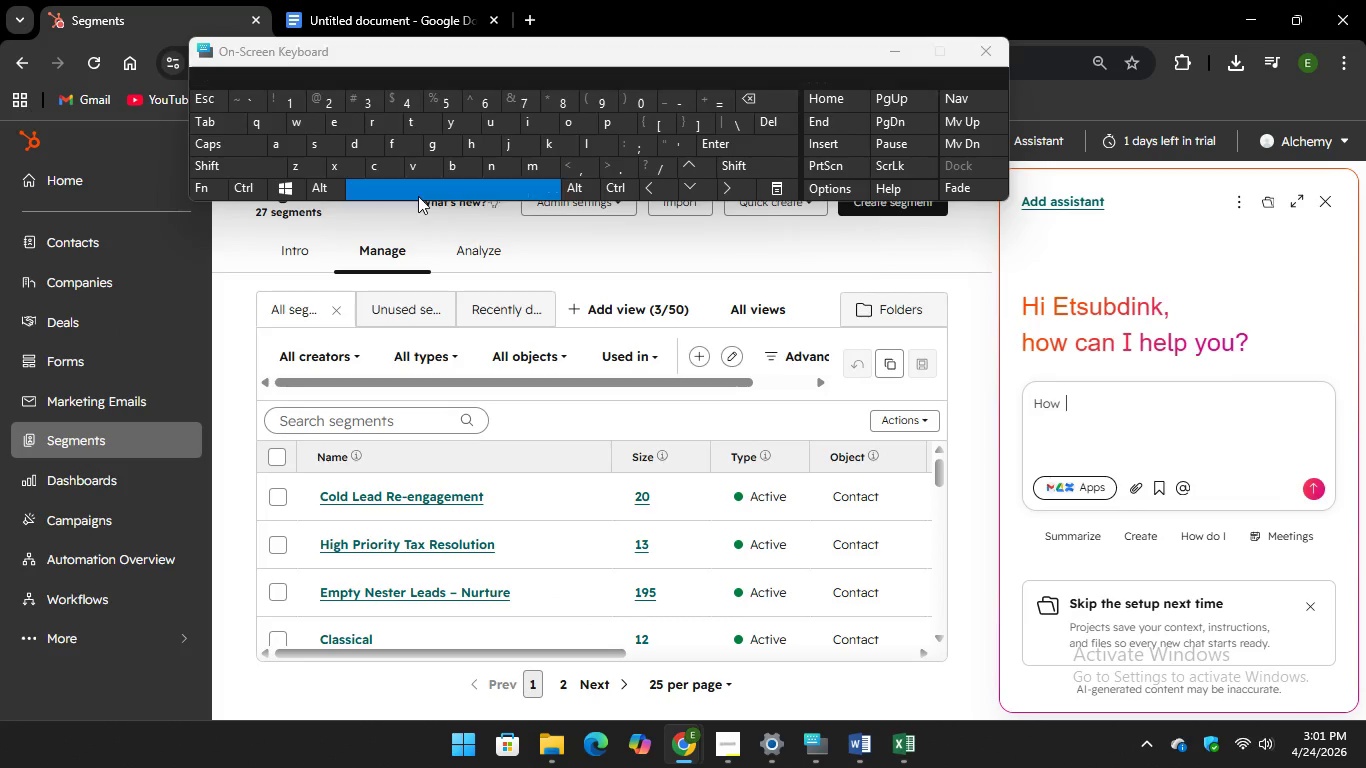 
key(Unknown)
 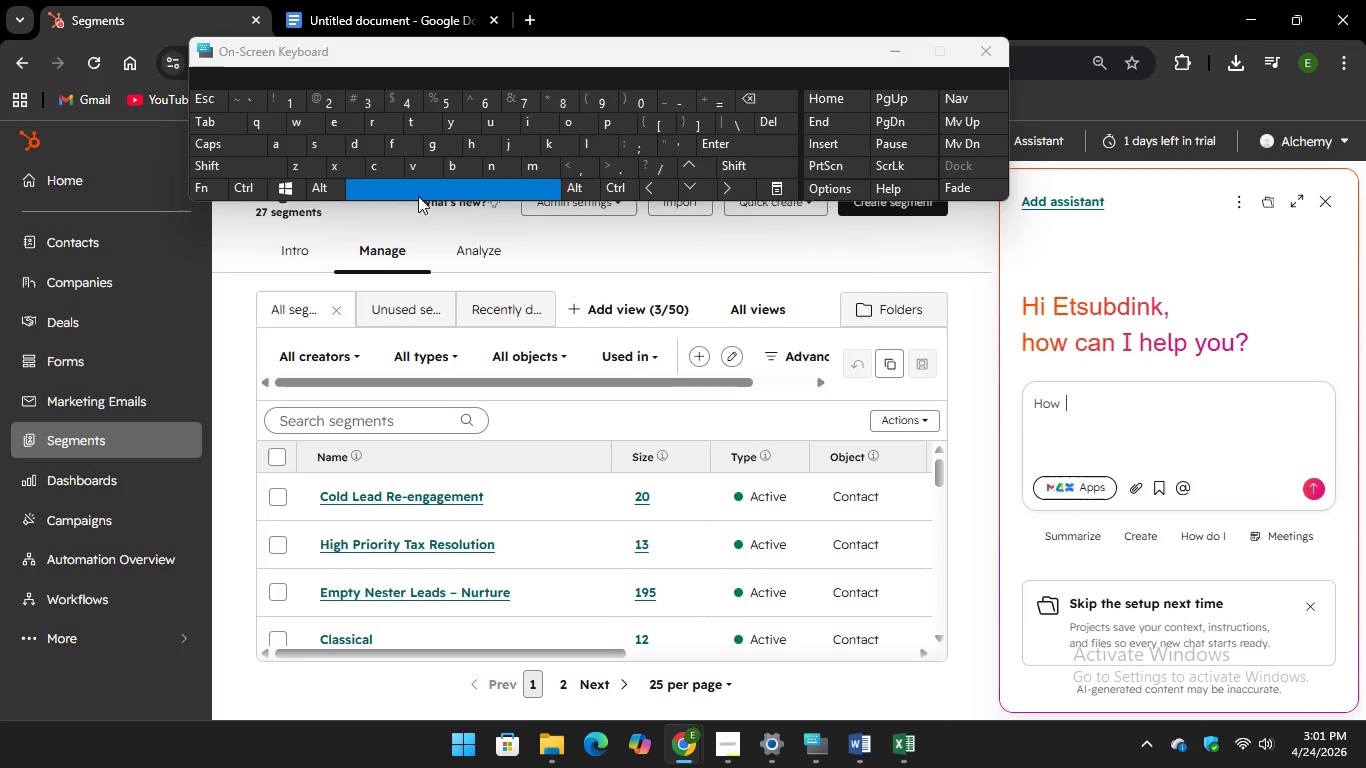 
type( CI CR)
 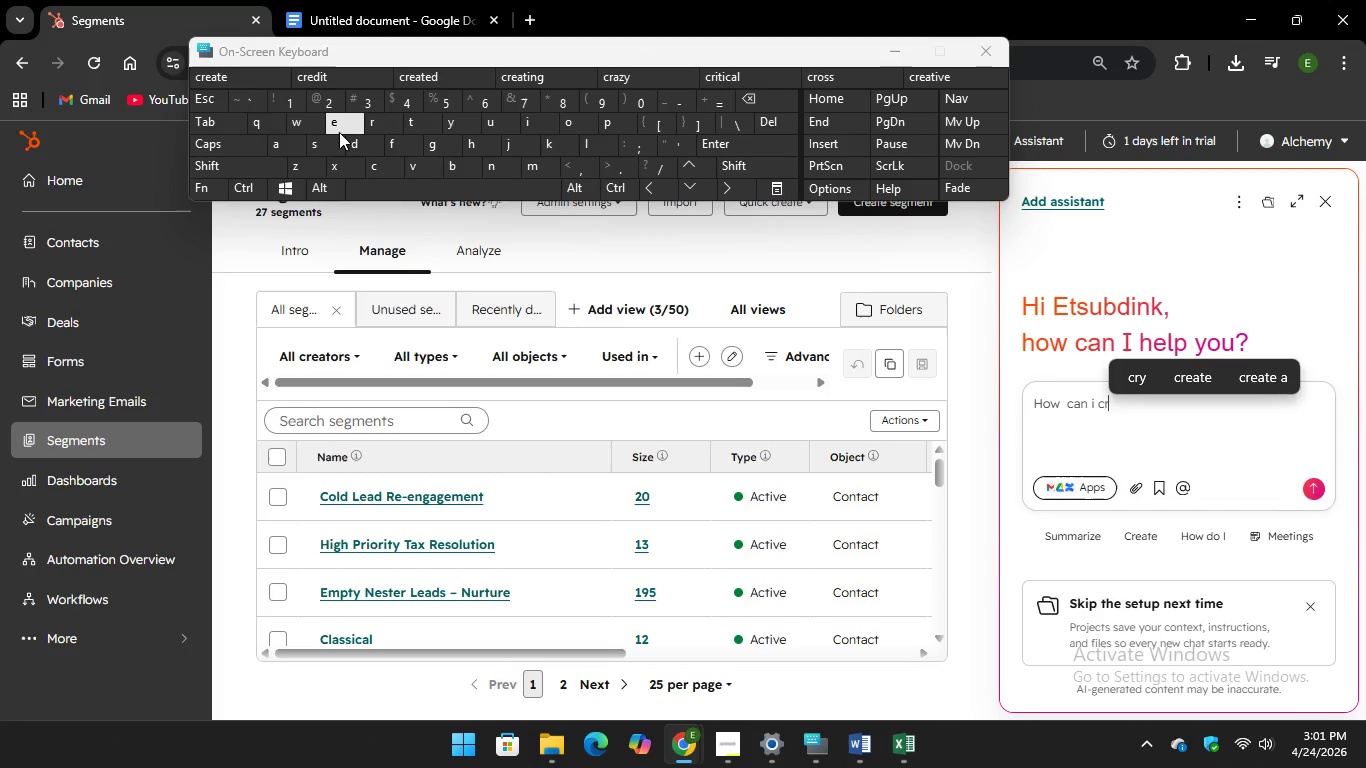 
hold_key(key=Unknown, duration=6.2)
 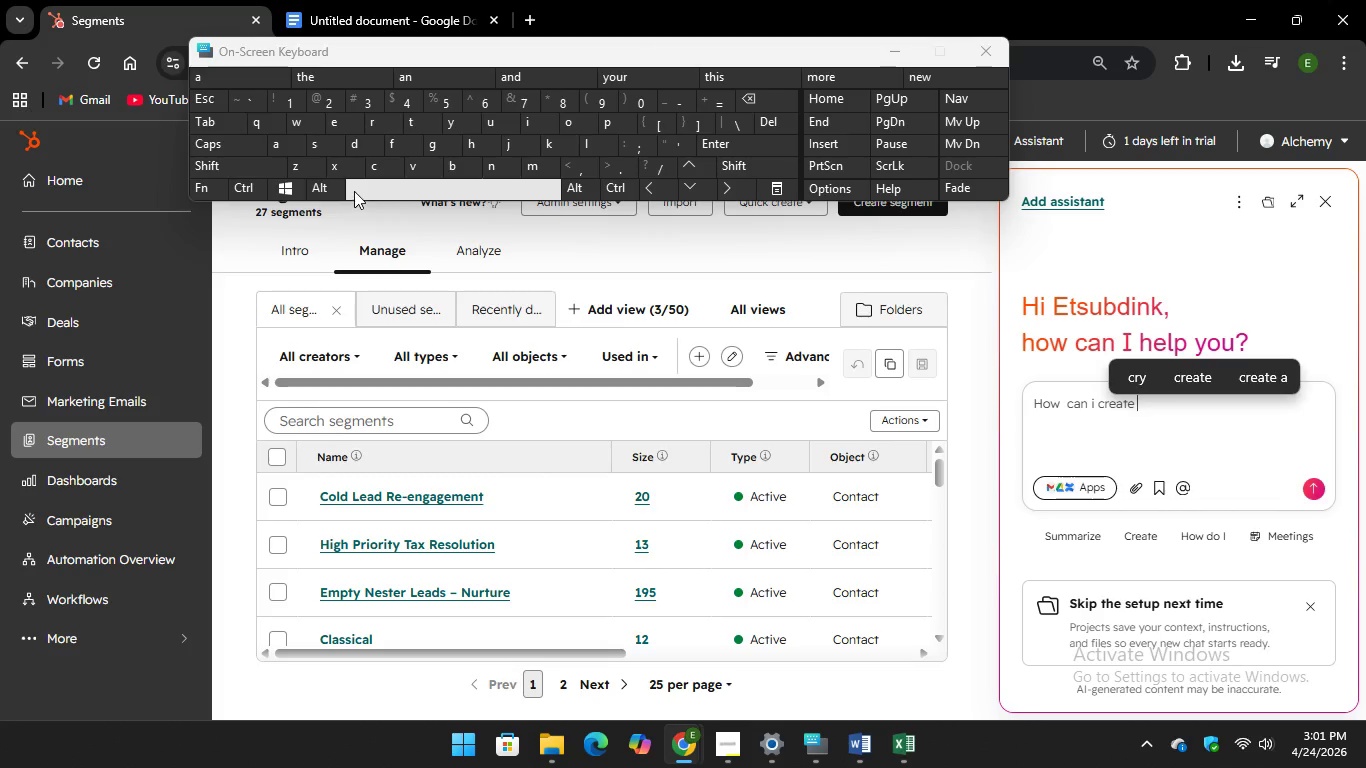 
key(Unknown)
 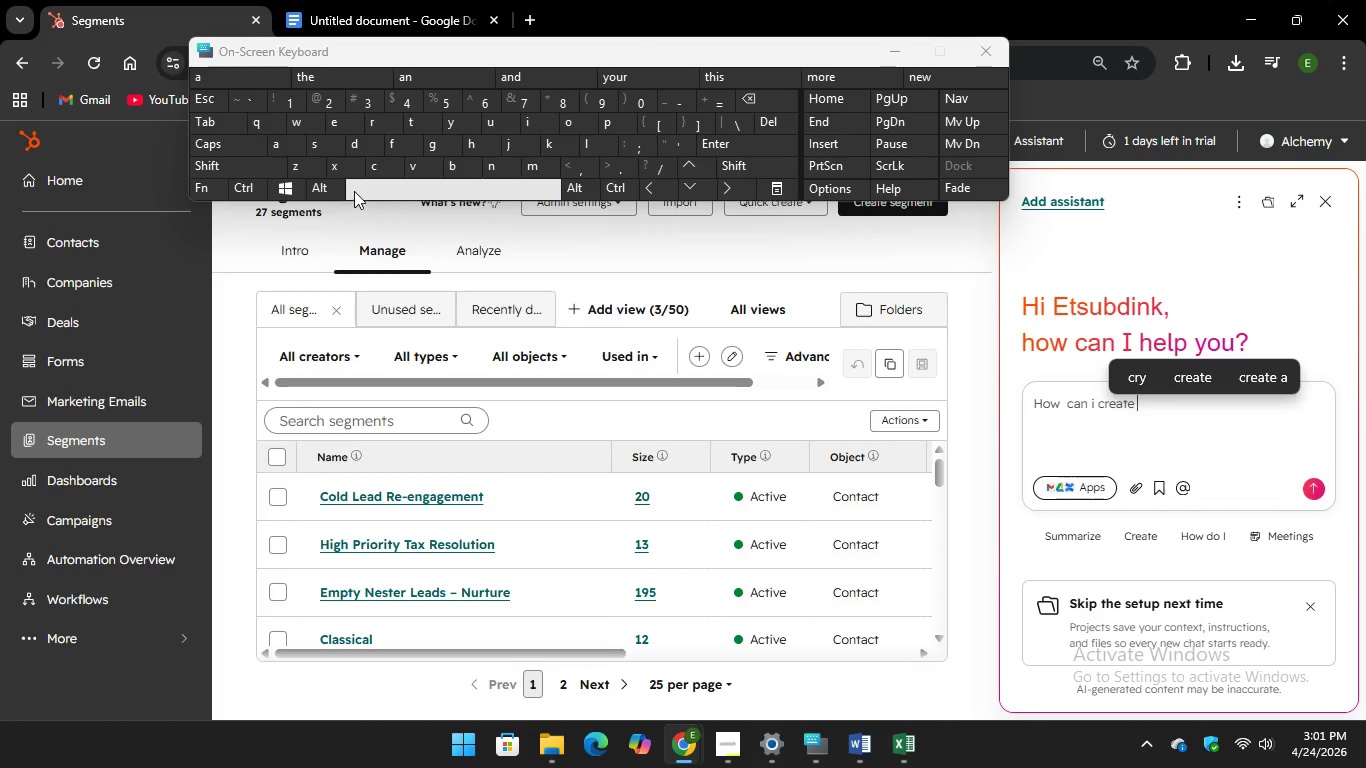 
key(Unknown)
 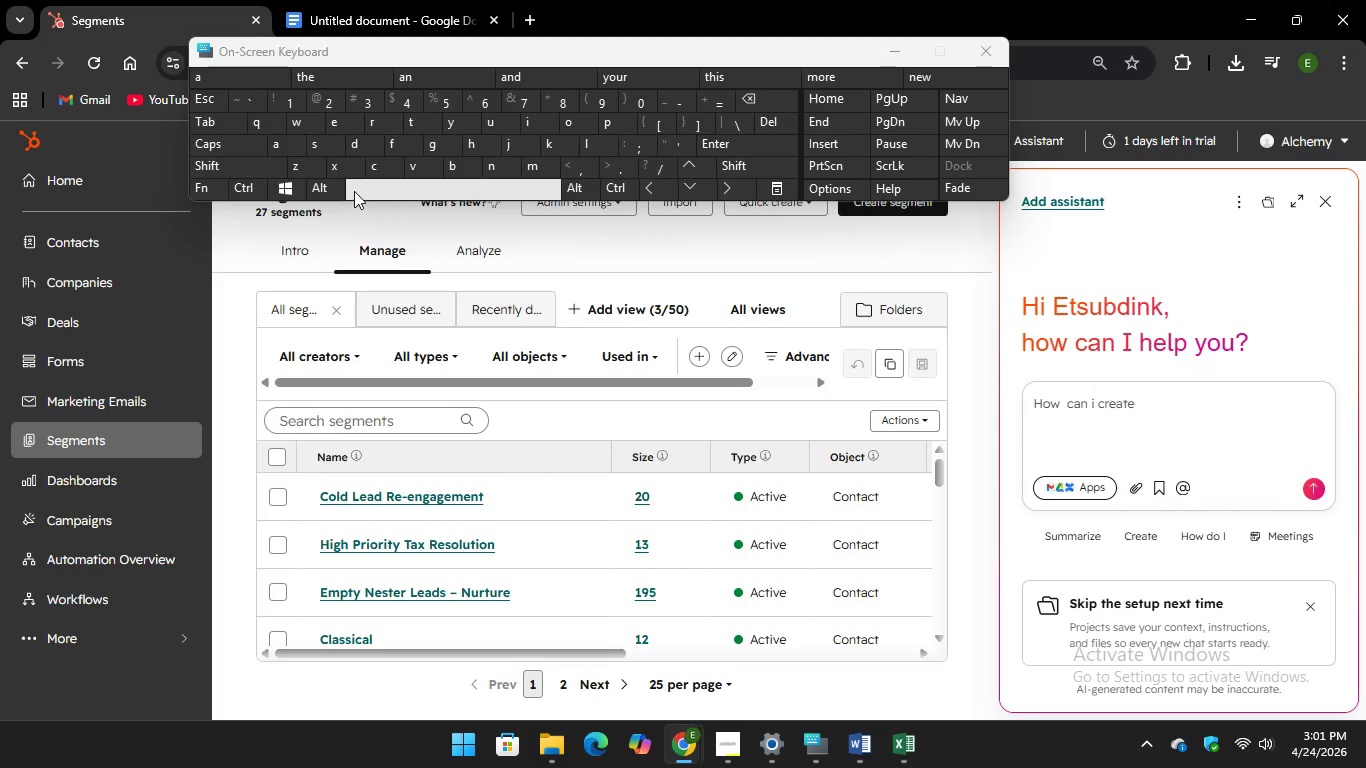 
type( A STATI)
 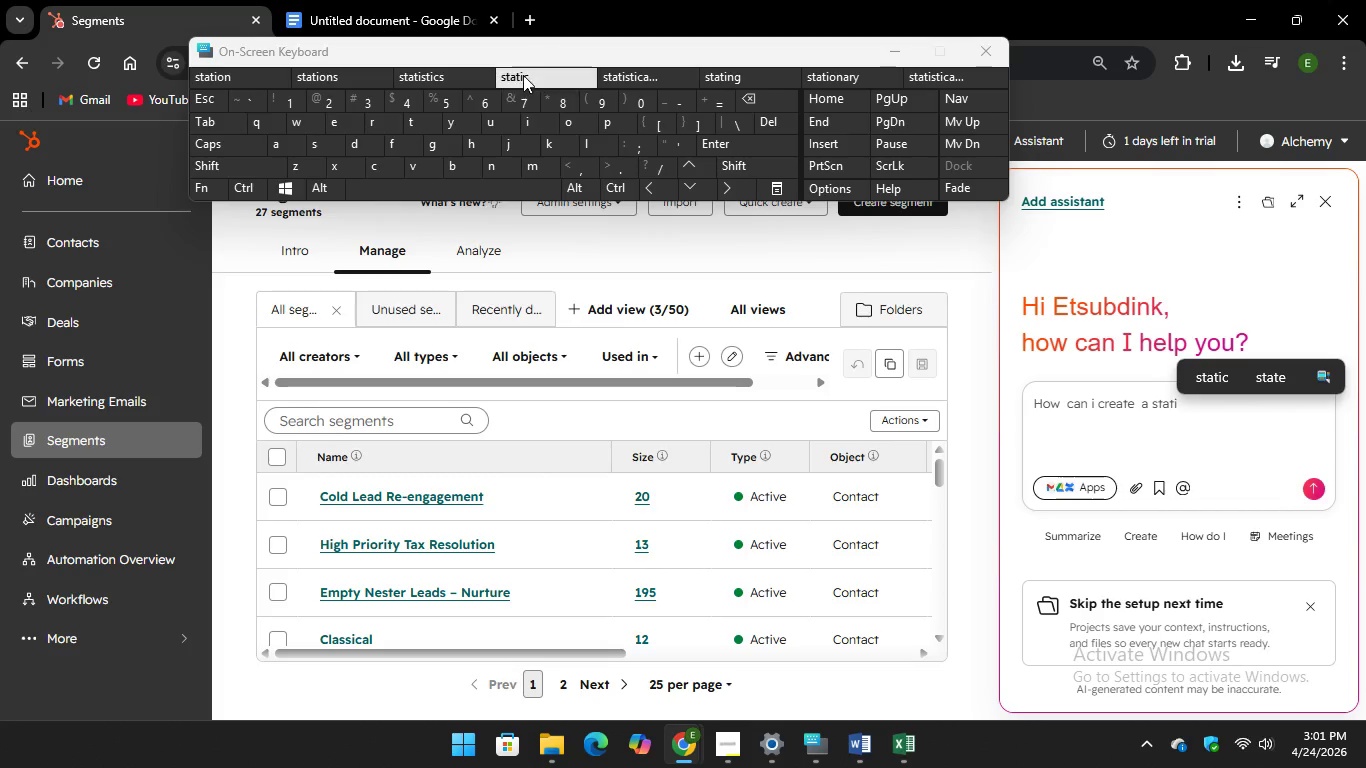 
key(Unknown)
 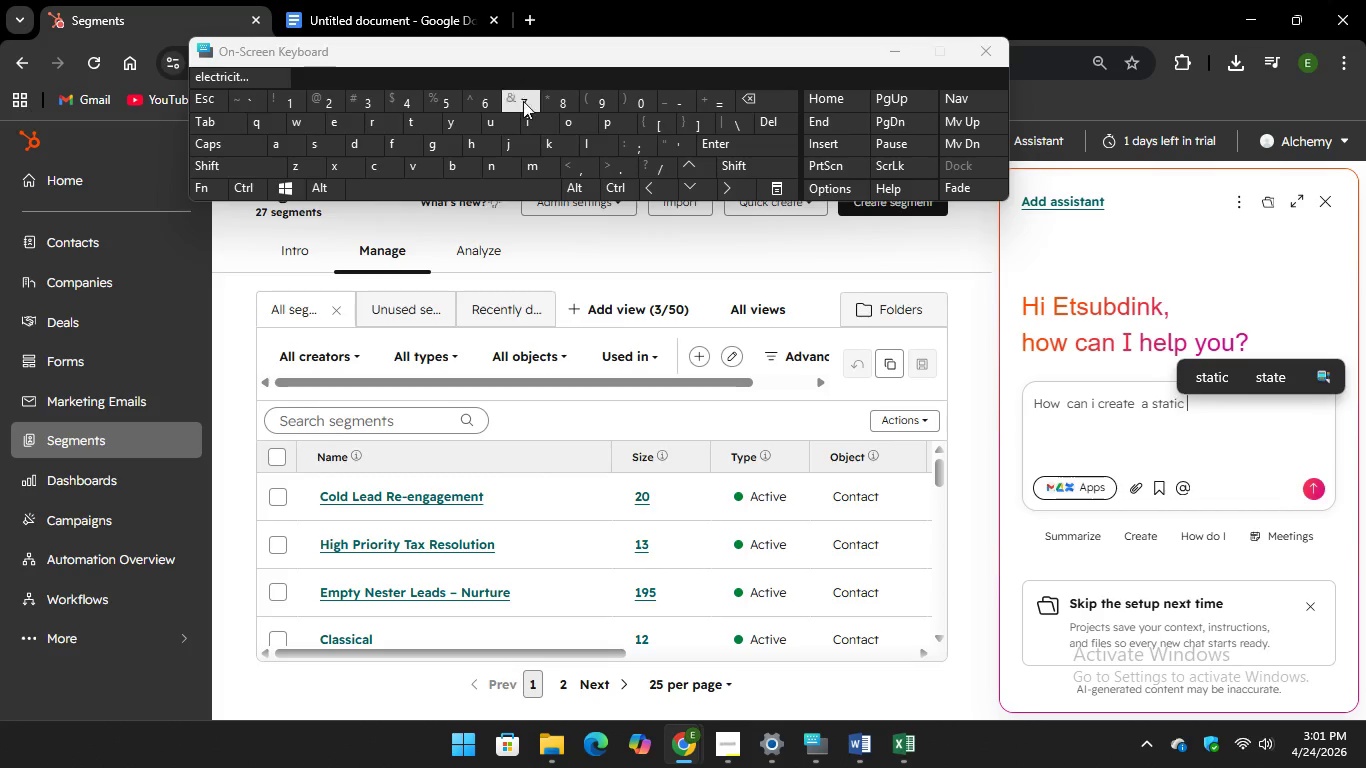 
key(Unknown)
 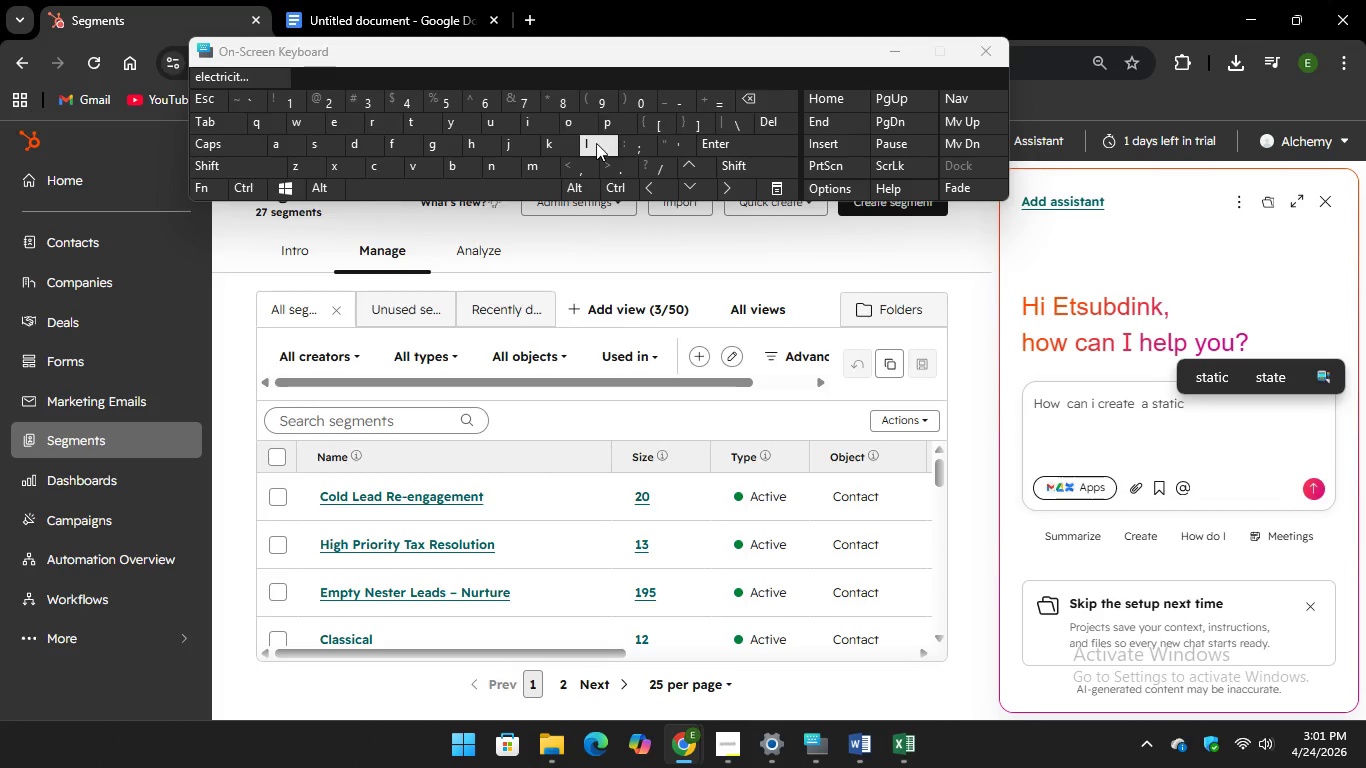 
type(LI)
 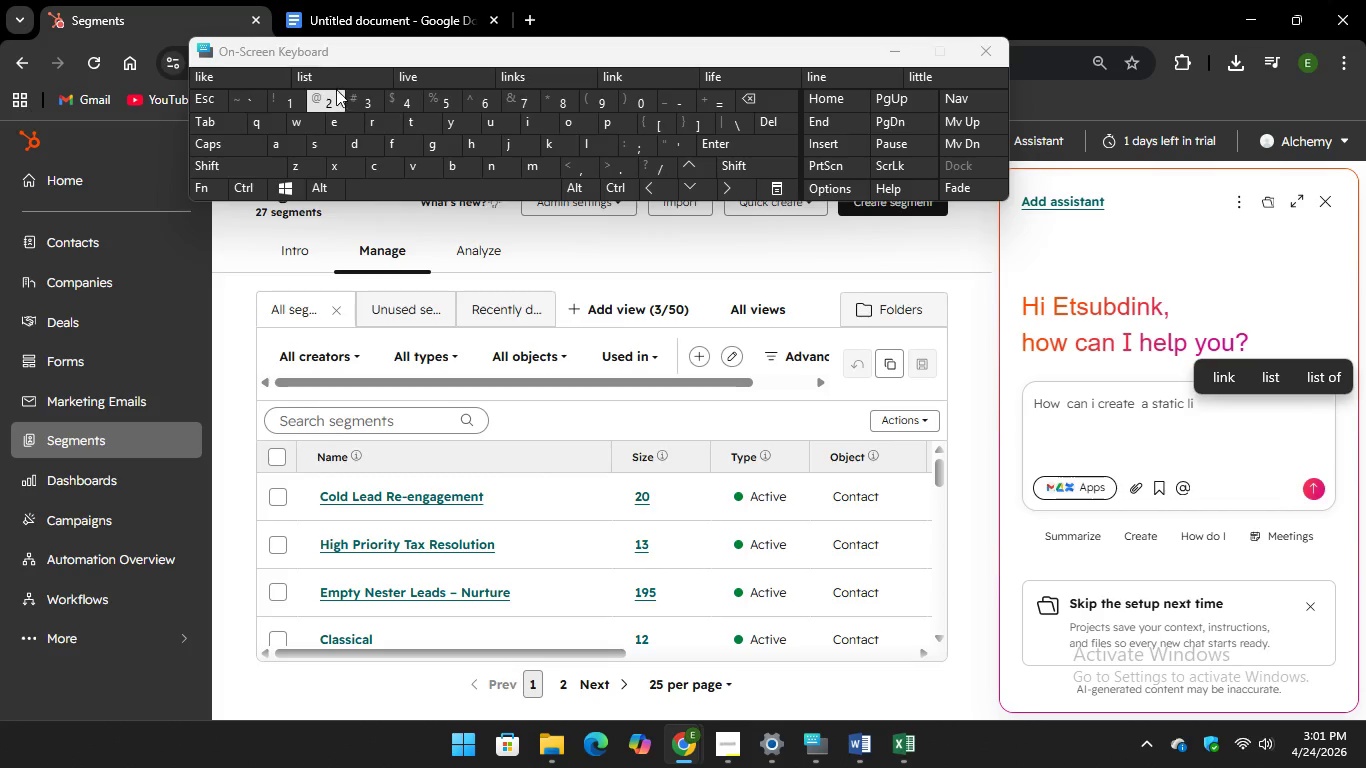 
key(Unknown)
 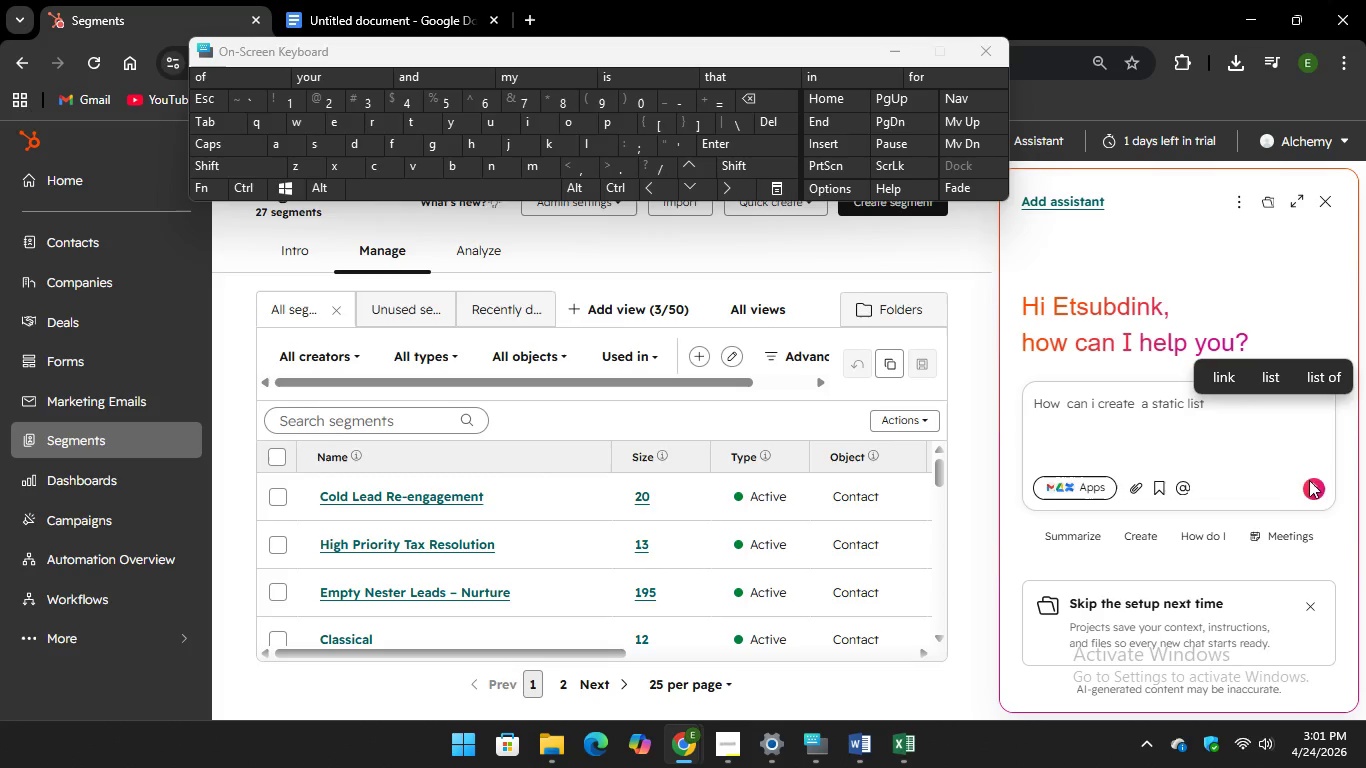 
key(Unknown)
 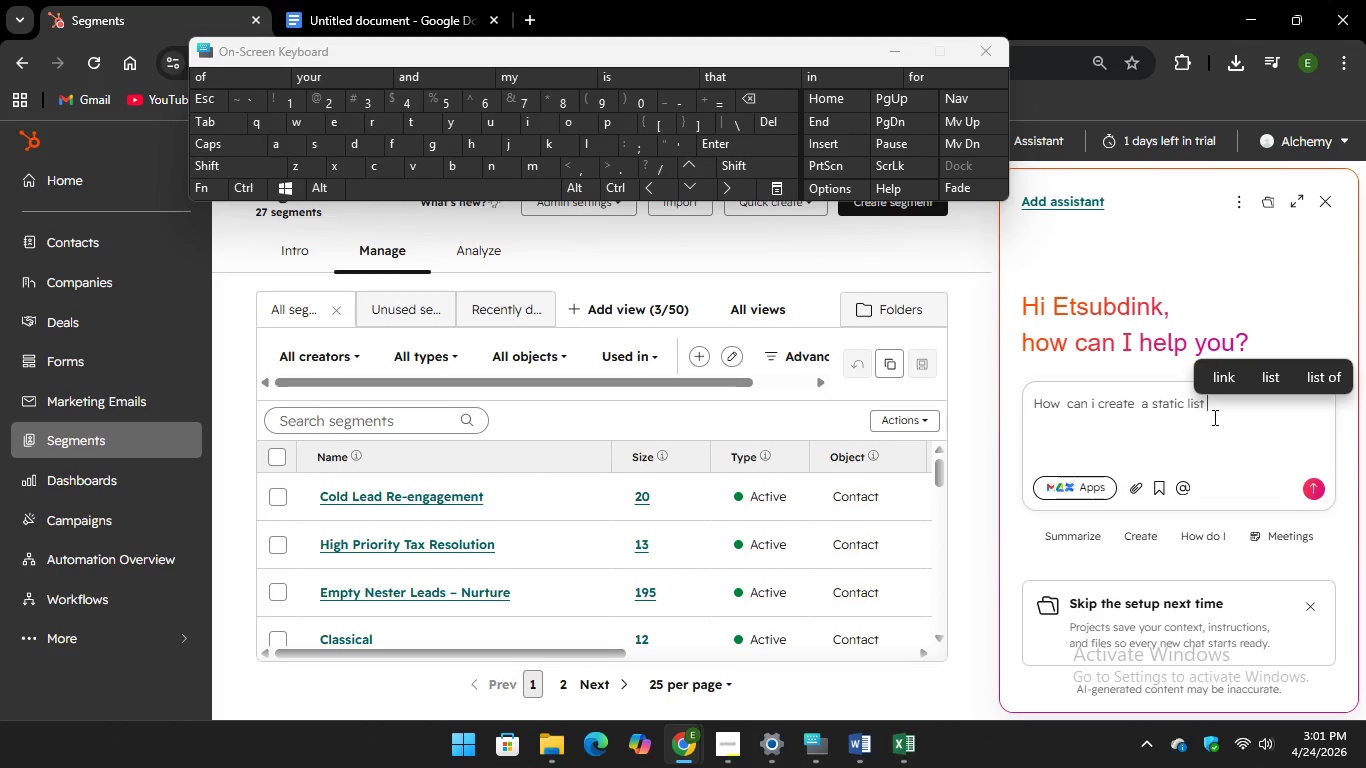 
key(Unknown)
 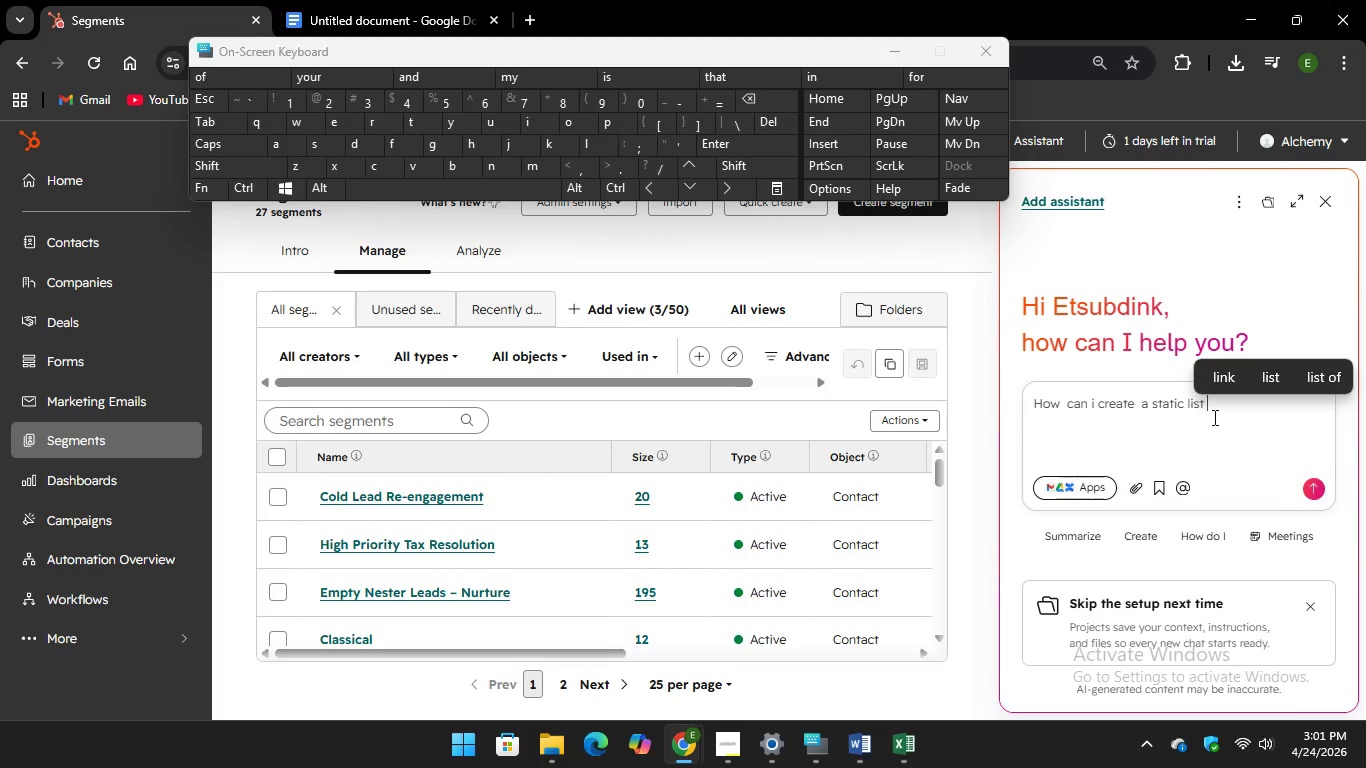 
left_click([1316, 485])
 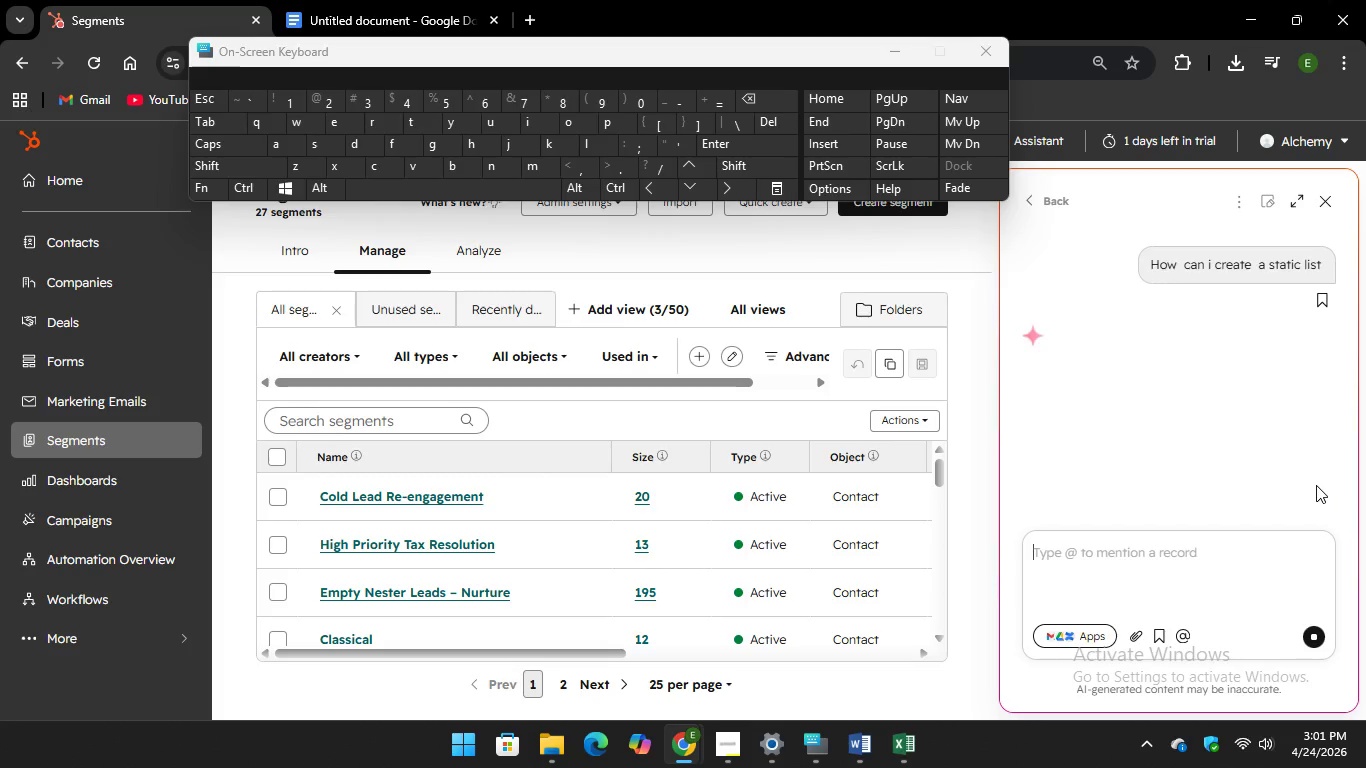 
wait(7.64)
 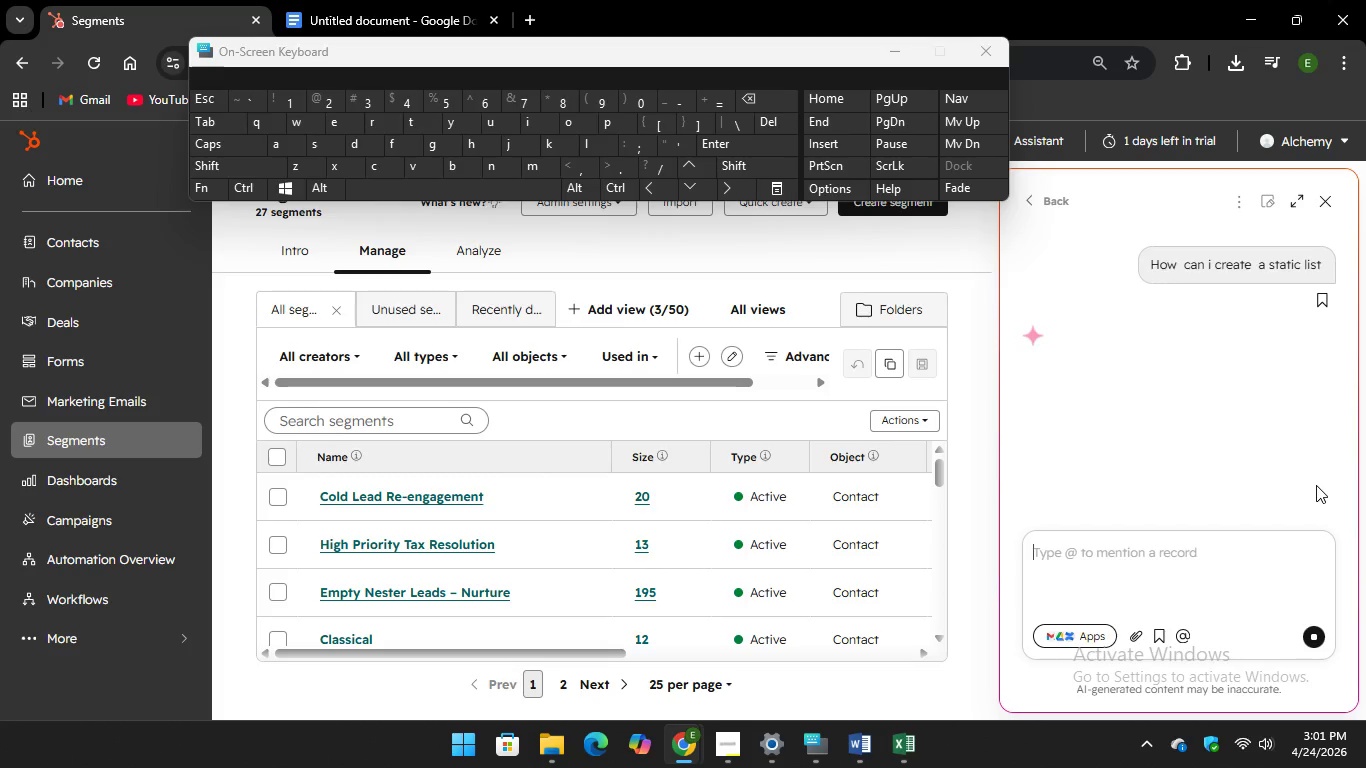 
scroll: coordinate [1088, 393], scroll_direction: down, amount: 11.0
 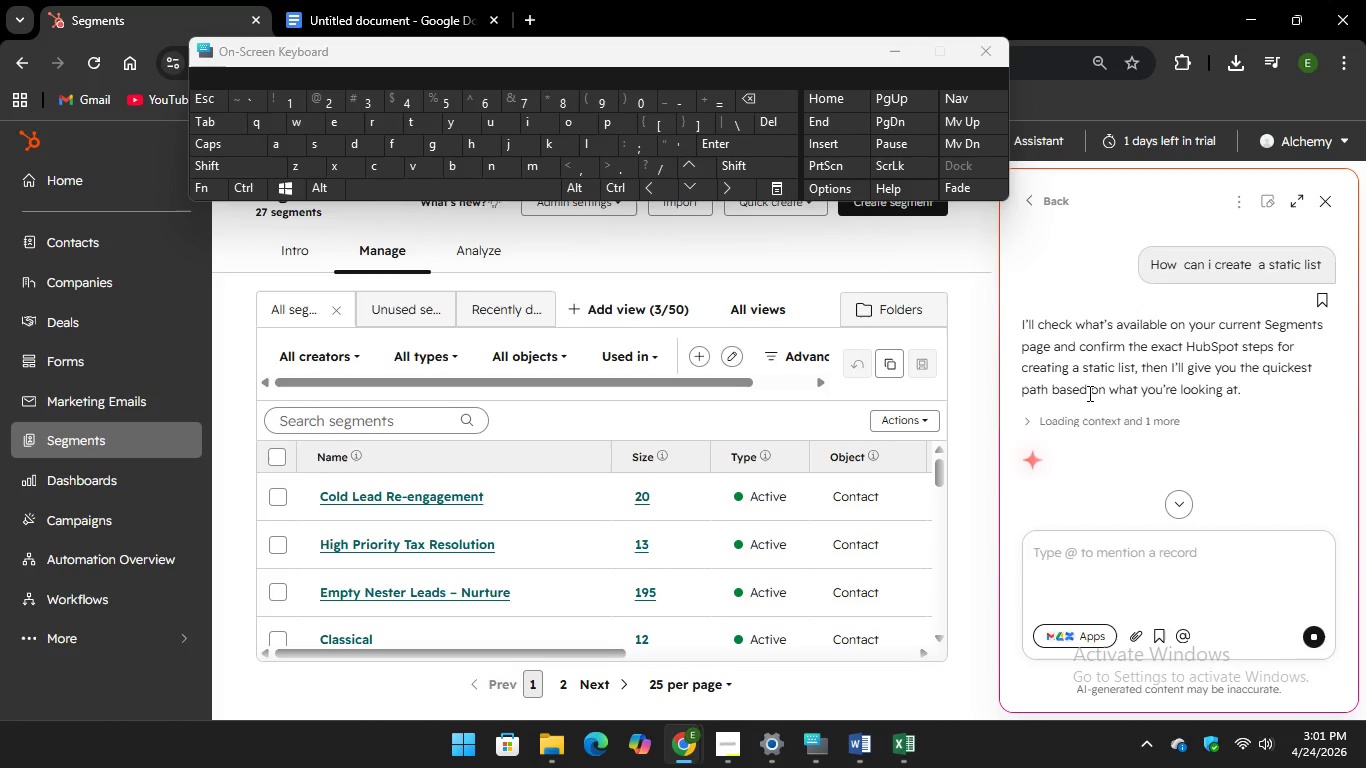 
scroll: coordinate [1205, 447], scroll_direction: up, amount: 5.0
 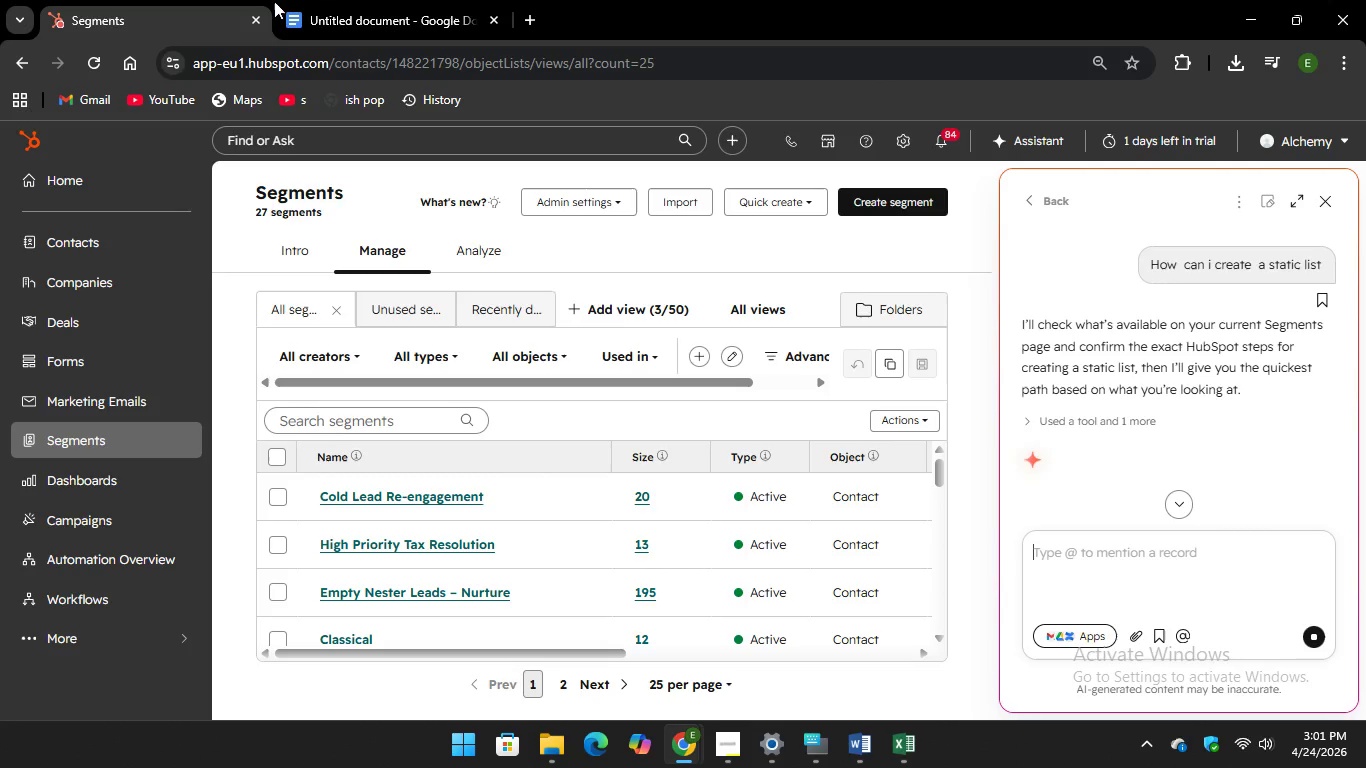 
left_click([332, 13])
 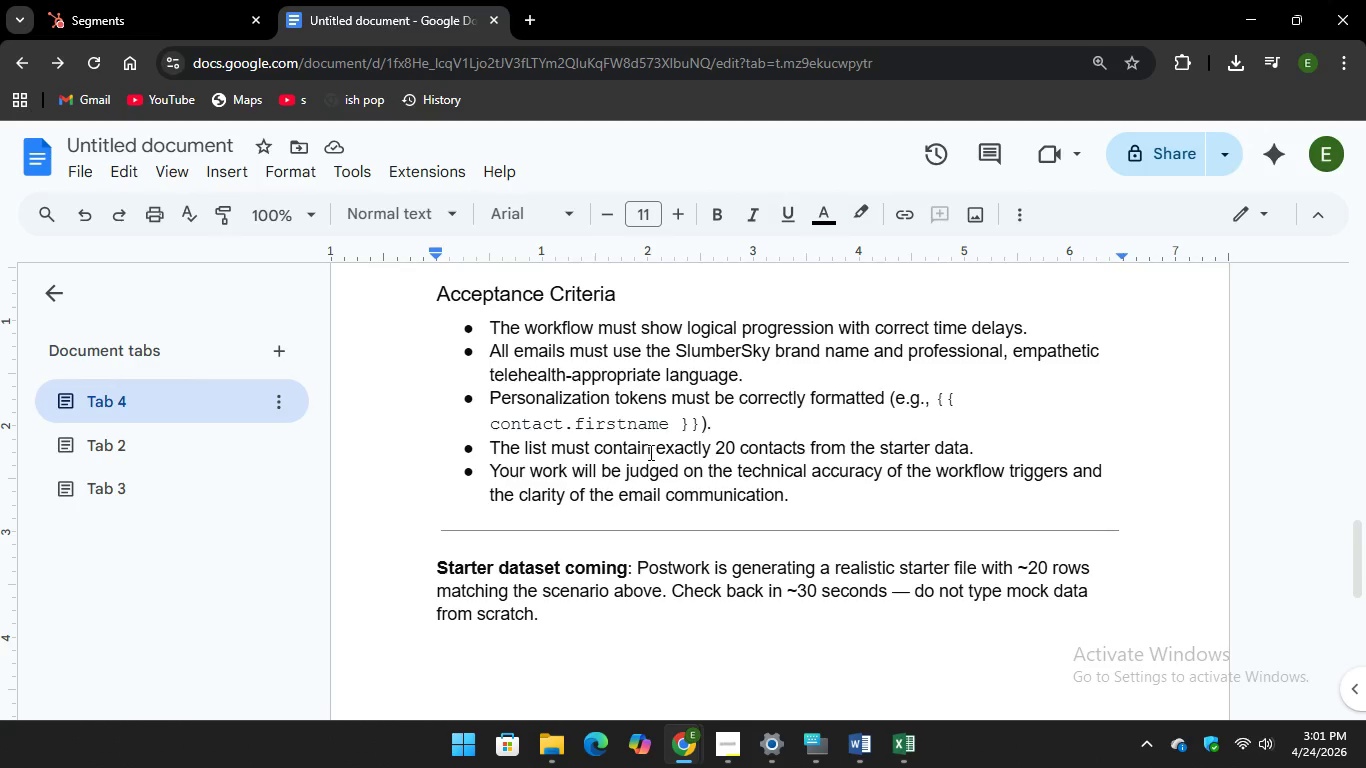 
scroll: coordinate [607, 415], scroll_direction: up, amount: 10.0
 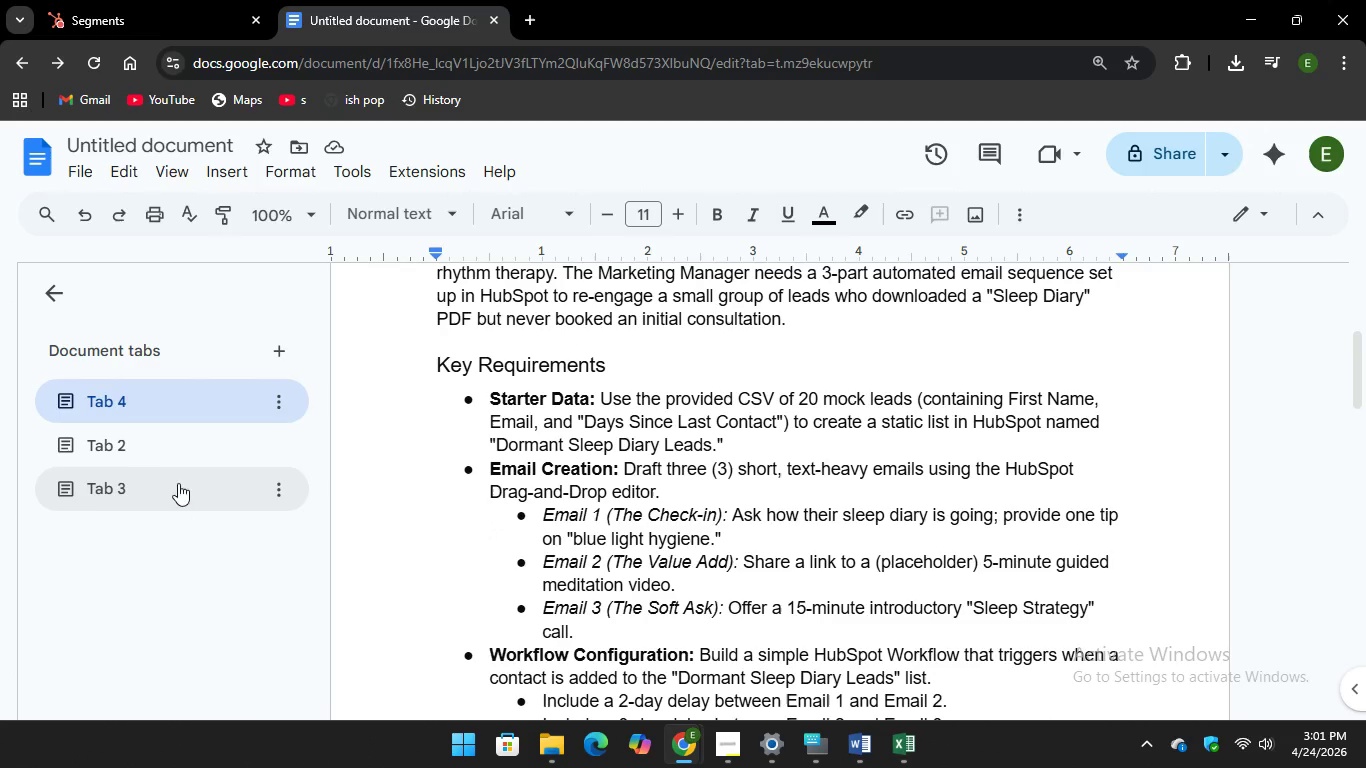 
left_click([179, 459])
 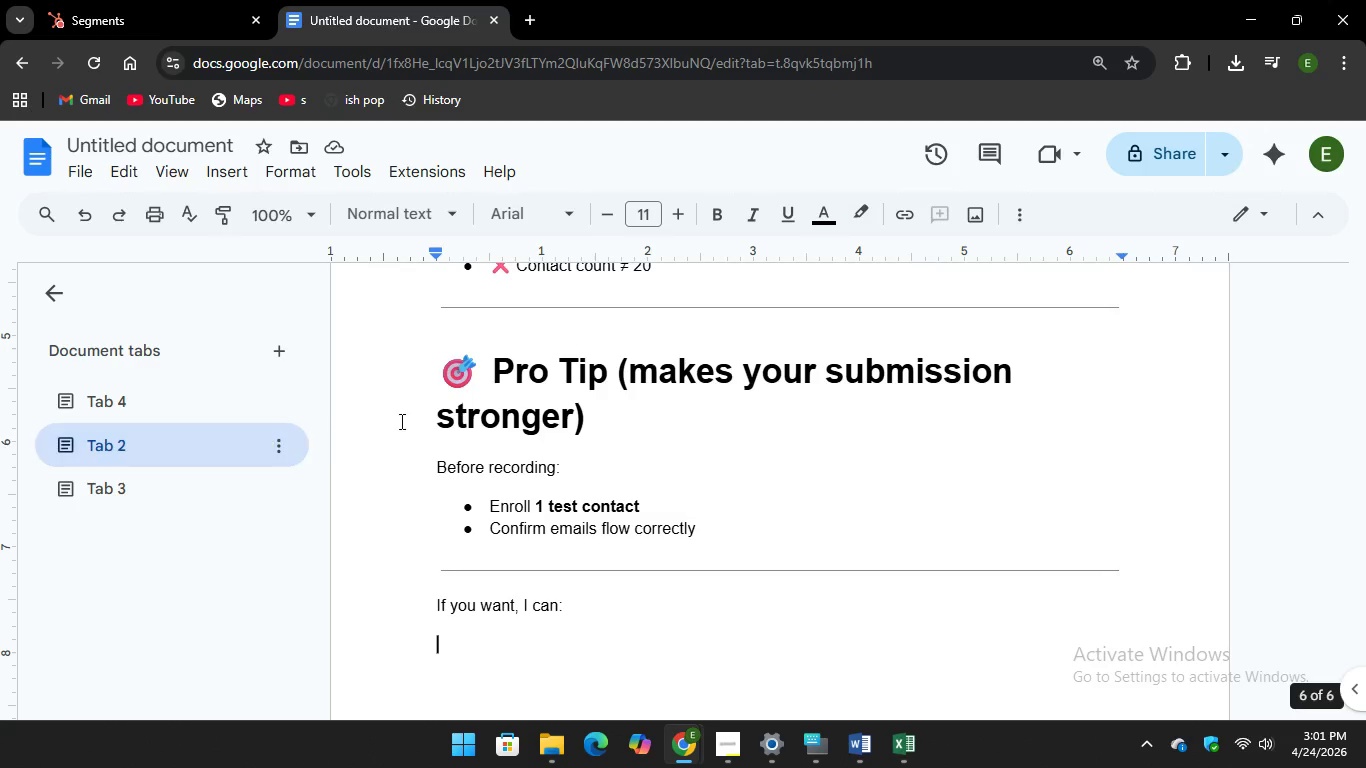 
scroll: coordinate [519, 462], scroll_direction: up, amount: 21.0
 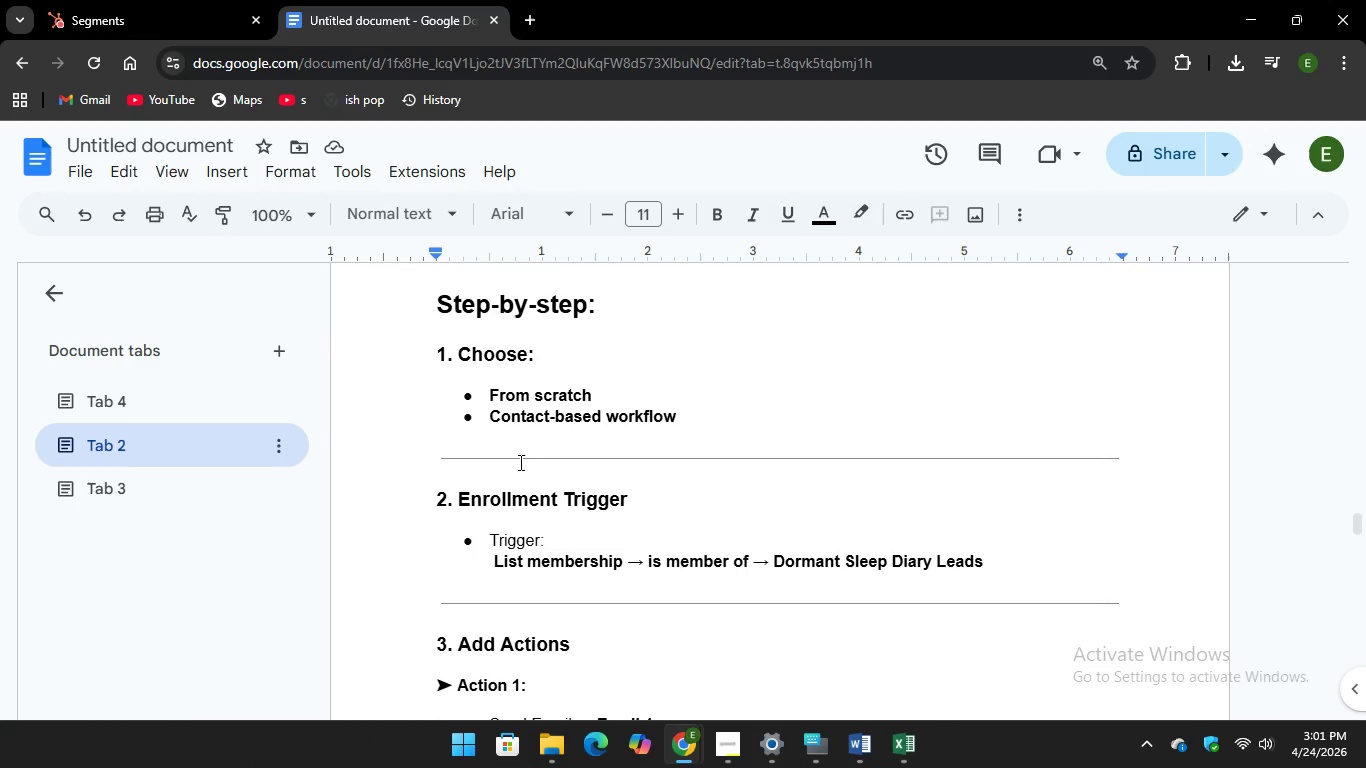 
scroll: coordinate [519, 462], scroll_direction: down, amount: 3.0
 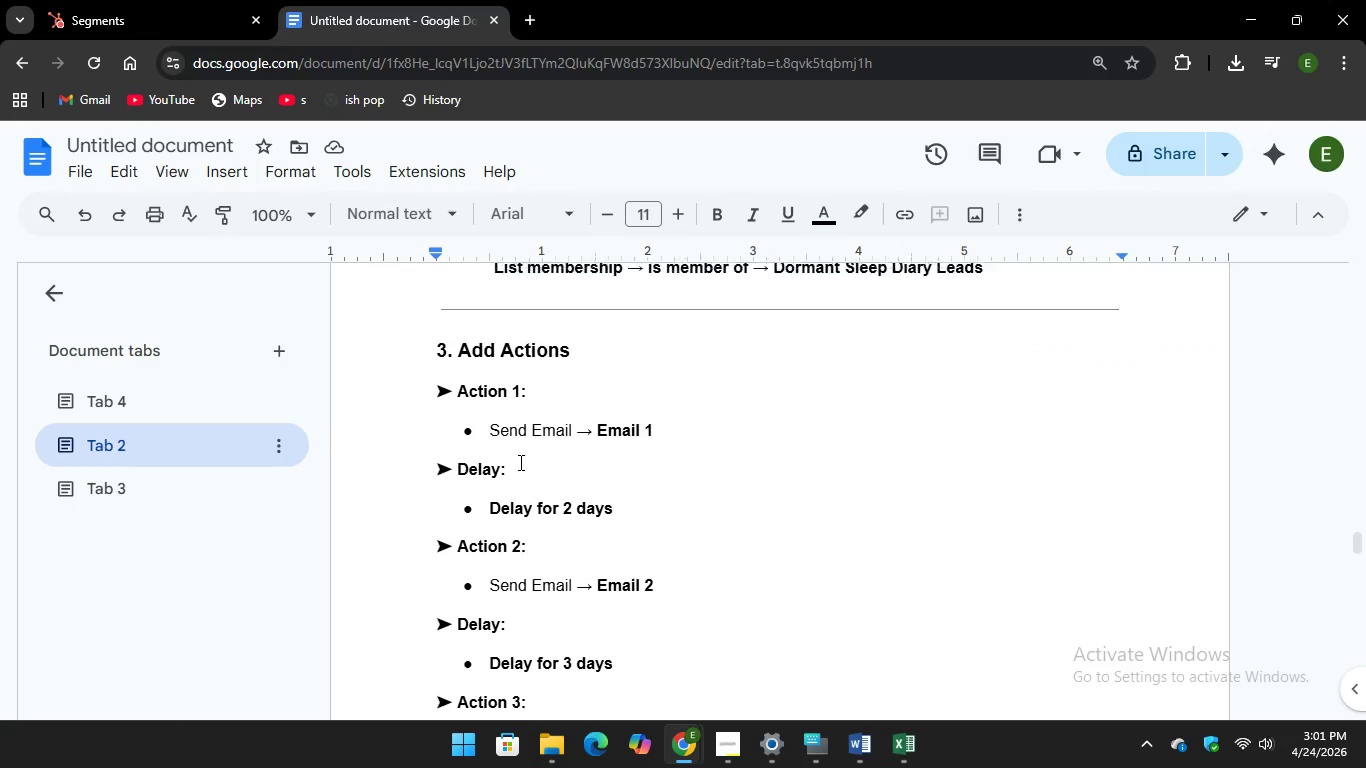 
scroll: coordinate [519, 462], scroll_direction: up, amount: 11.0
 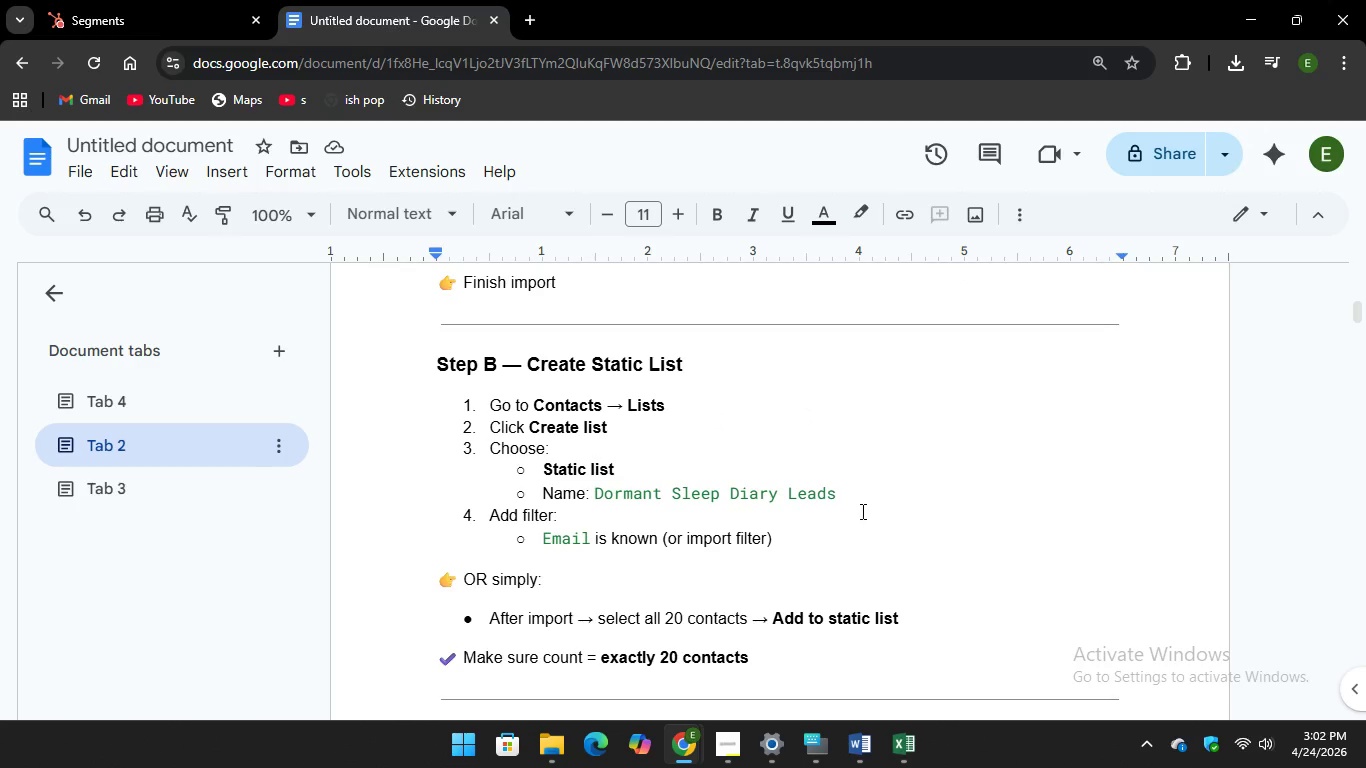 
left_click_drag(start_coordinate=[856, 497], to_coordinate=[594, 497])
 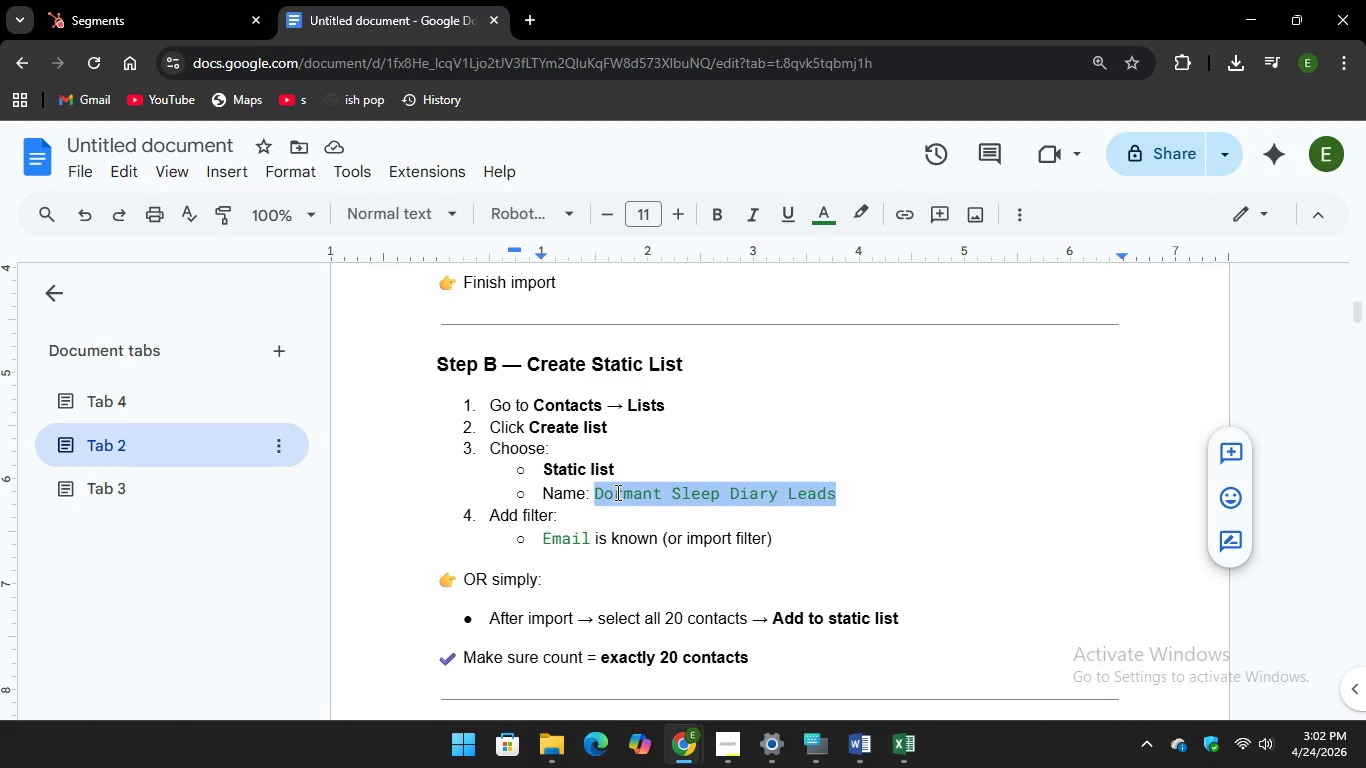 
right_click([616, 492])
 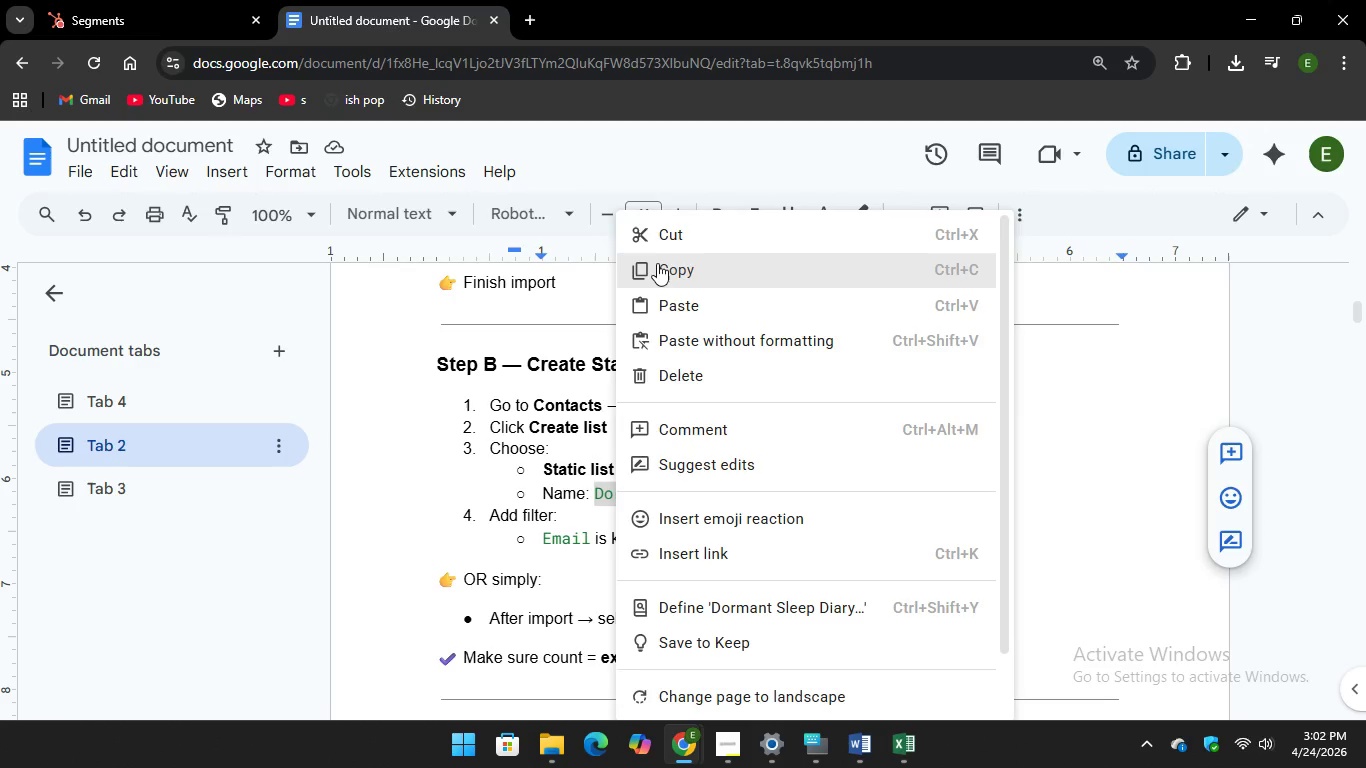 
left_click([660, 267])
 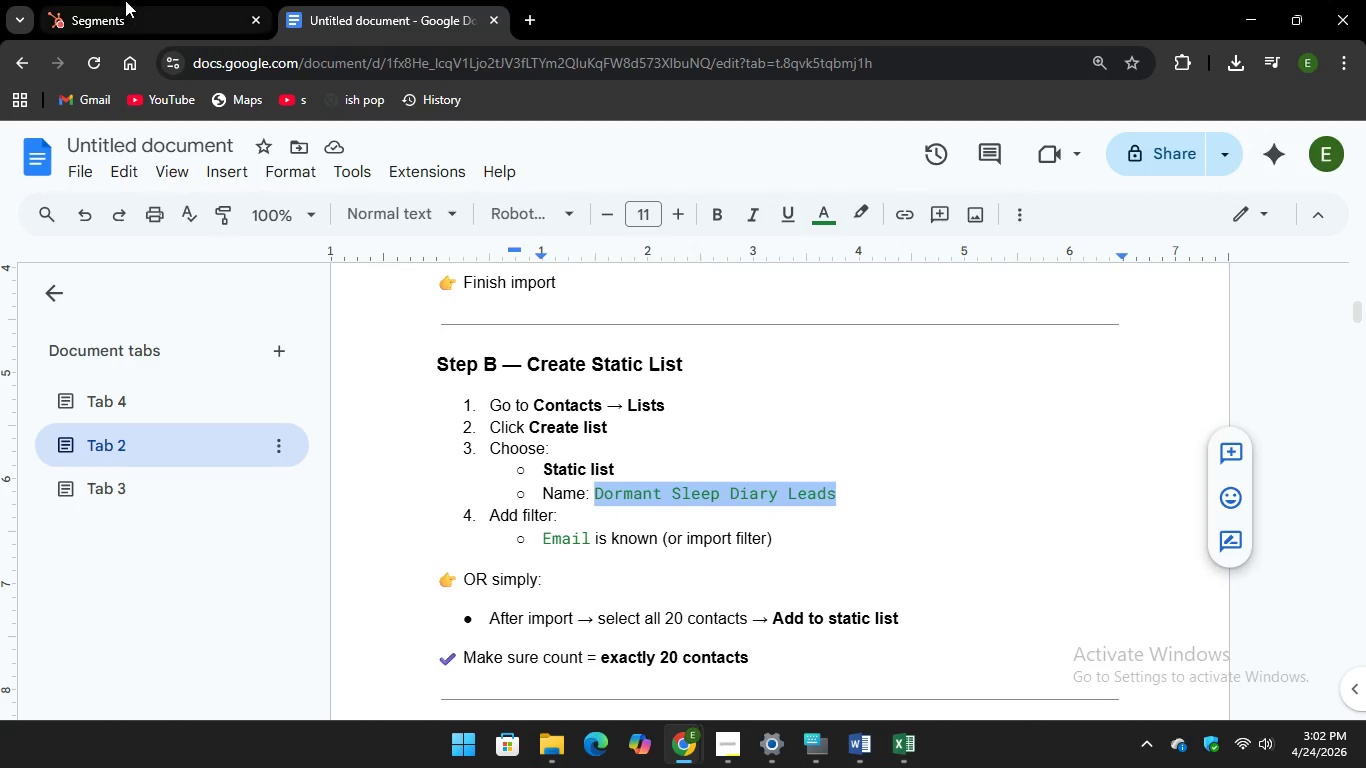 
left_click([121, 0])
 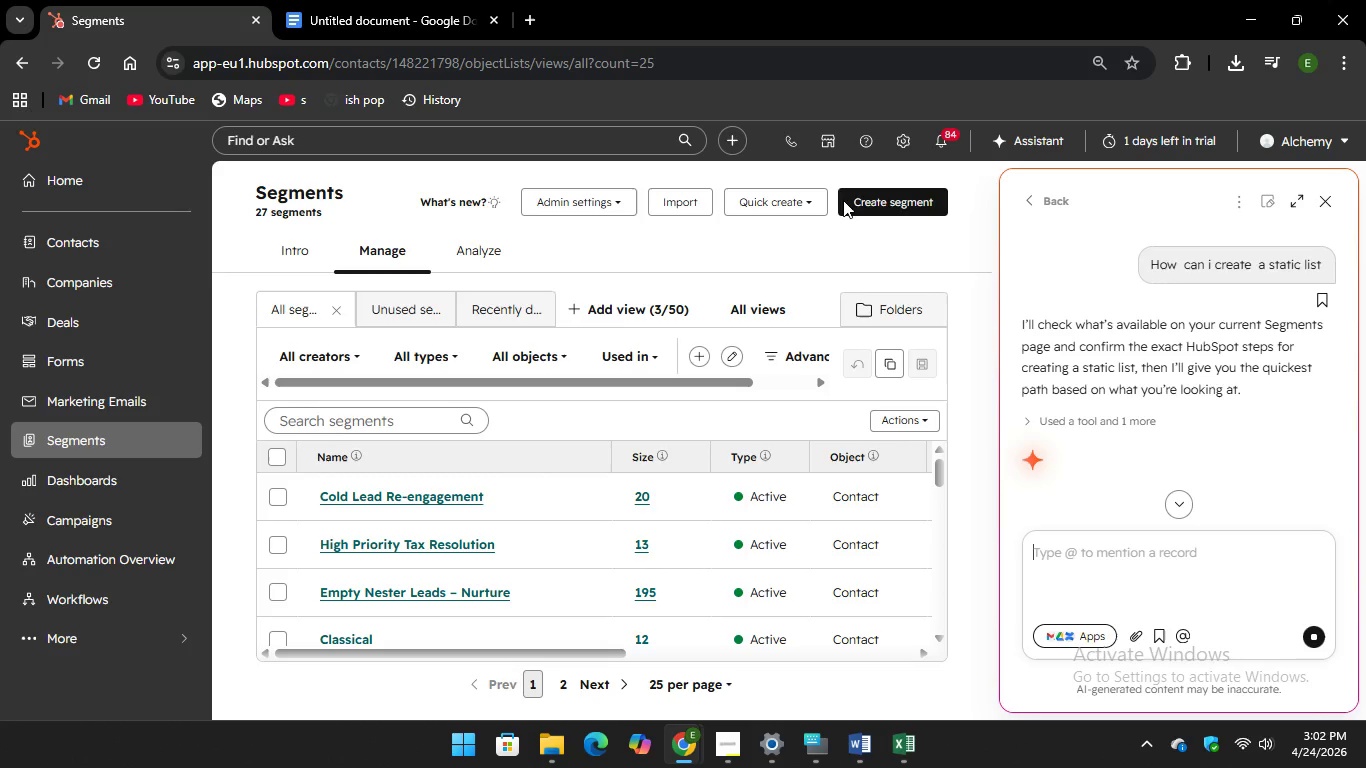 
left_click([867, 205])
 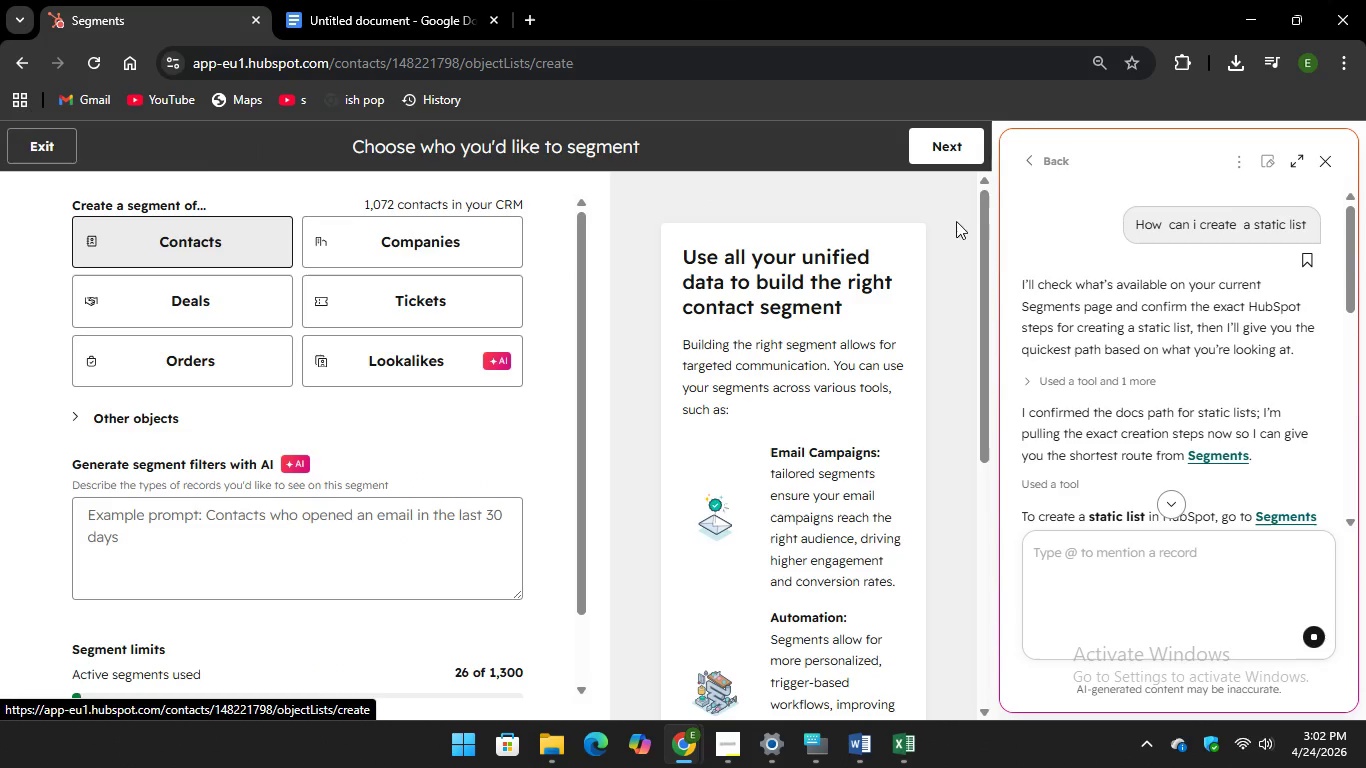 
left_click([941, 147])
 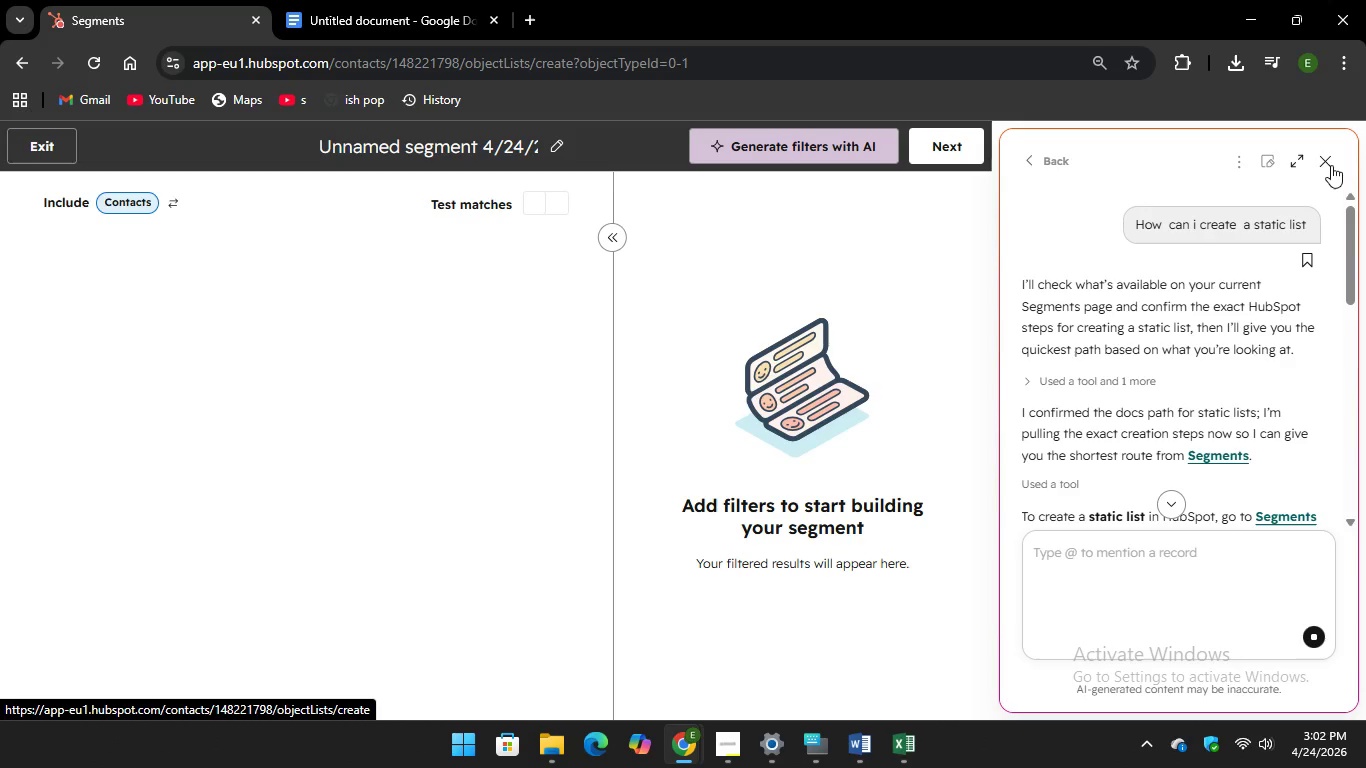 
left_click([1331, 164])
 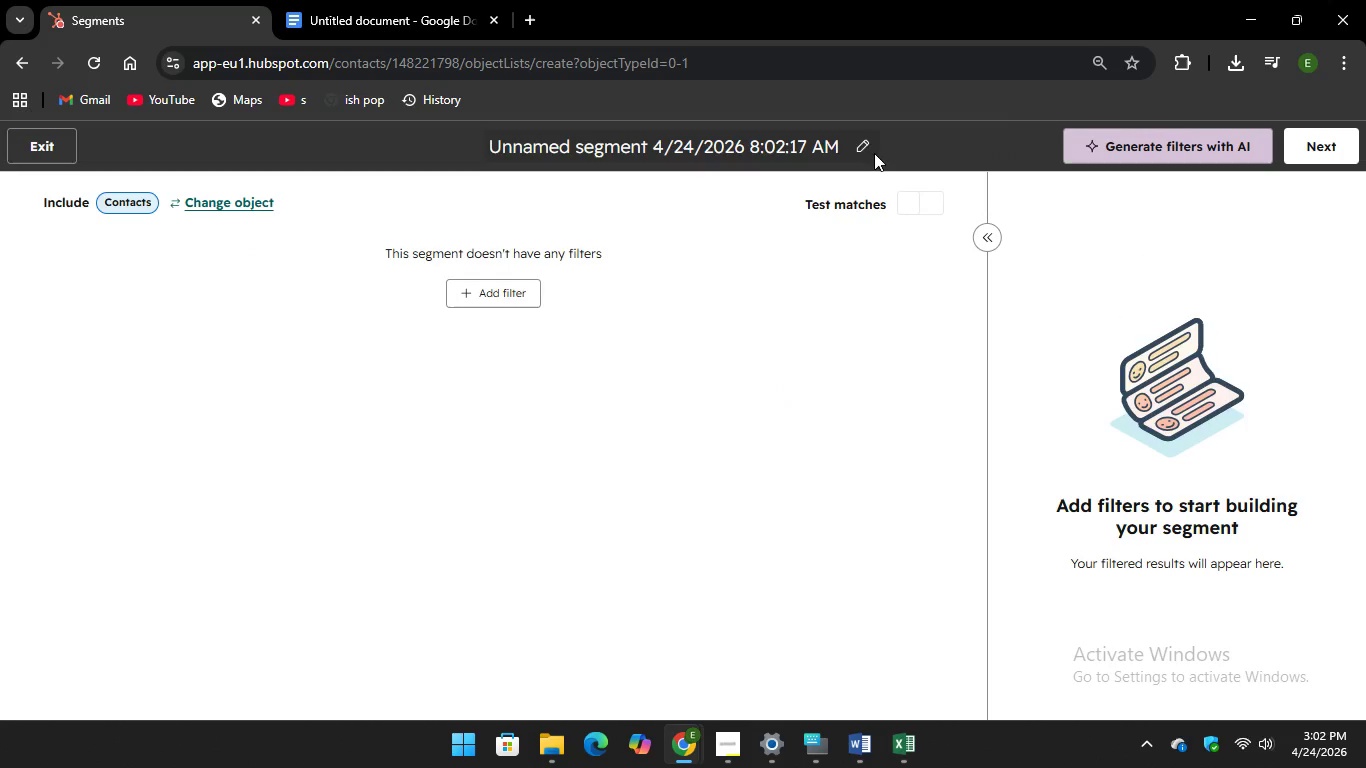 
left_click_drag(start_coordinate=[845, 146], to_coordinate=[658, 150])
 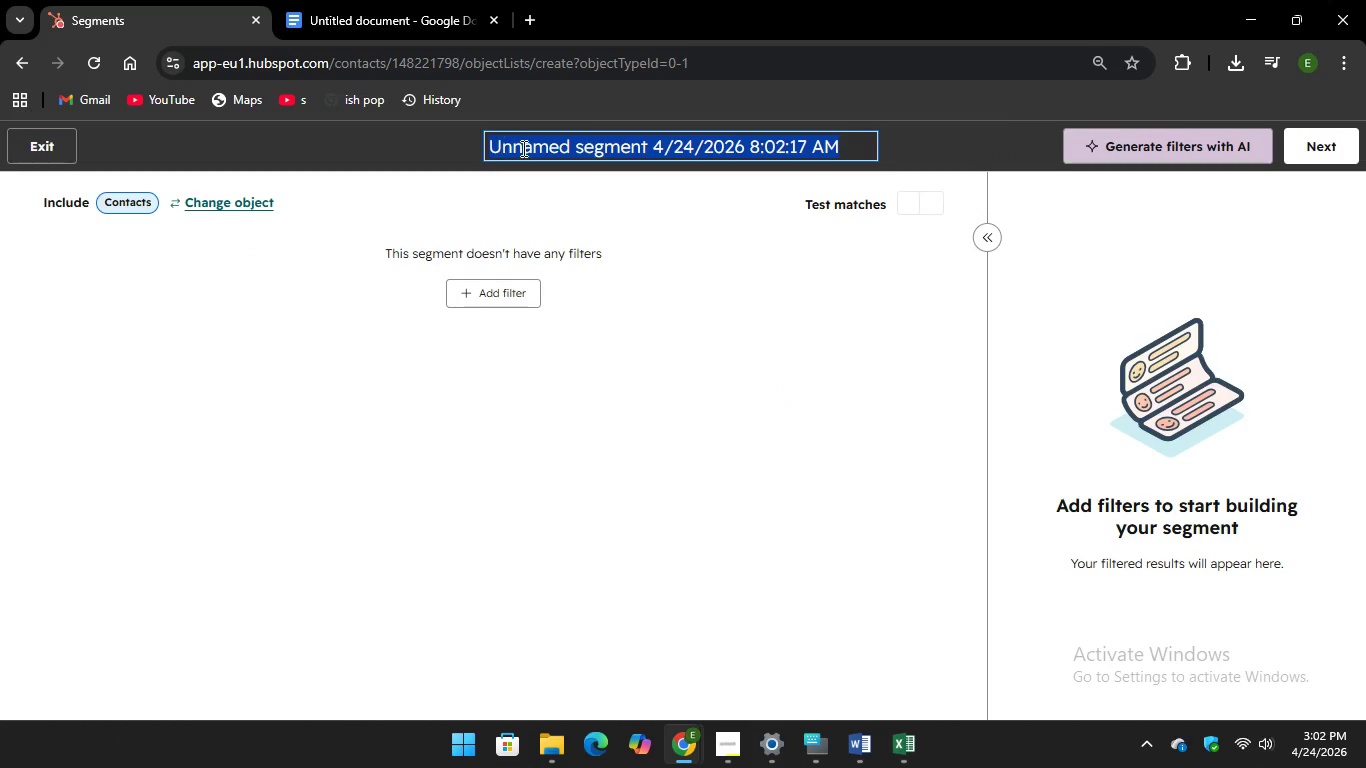 
right_click([522, 148])
 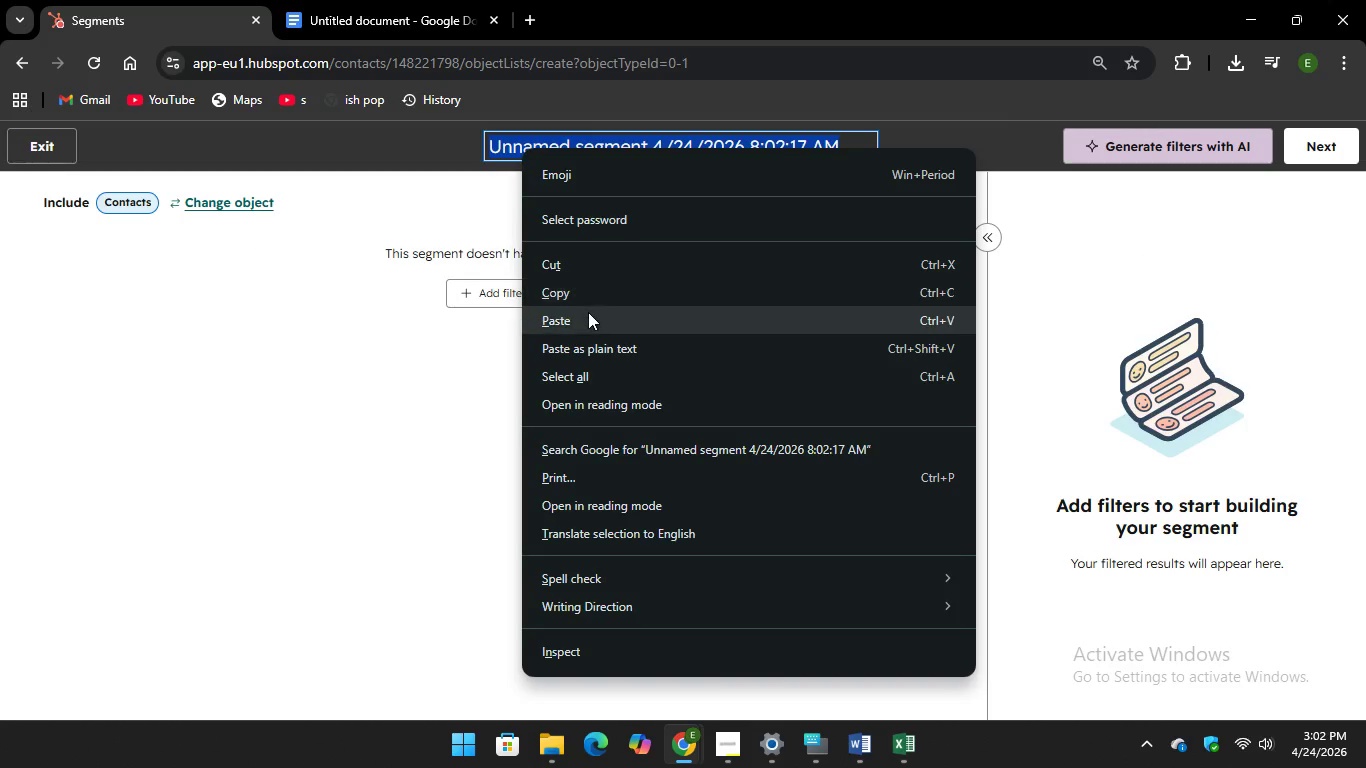 
left_click([588, 317])
 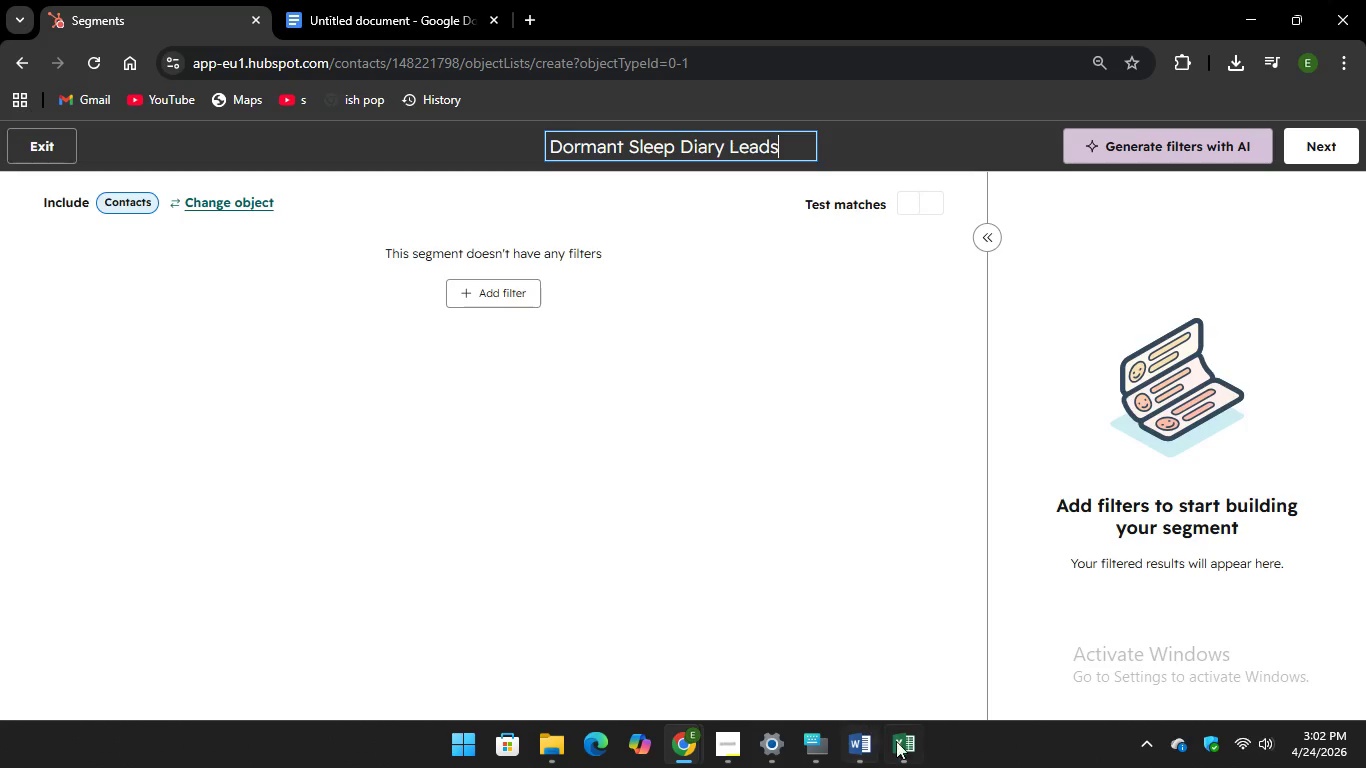 
left_click([913, 749])
 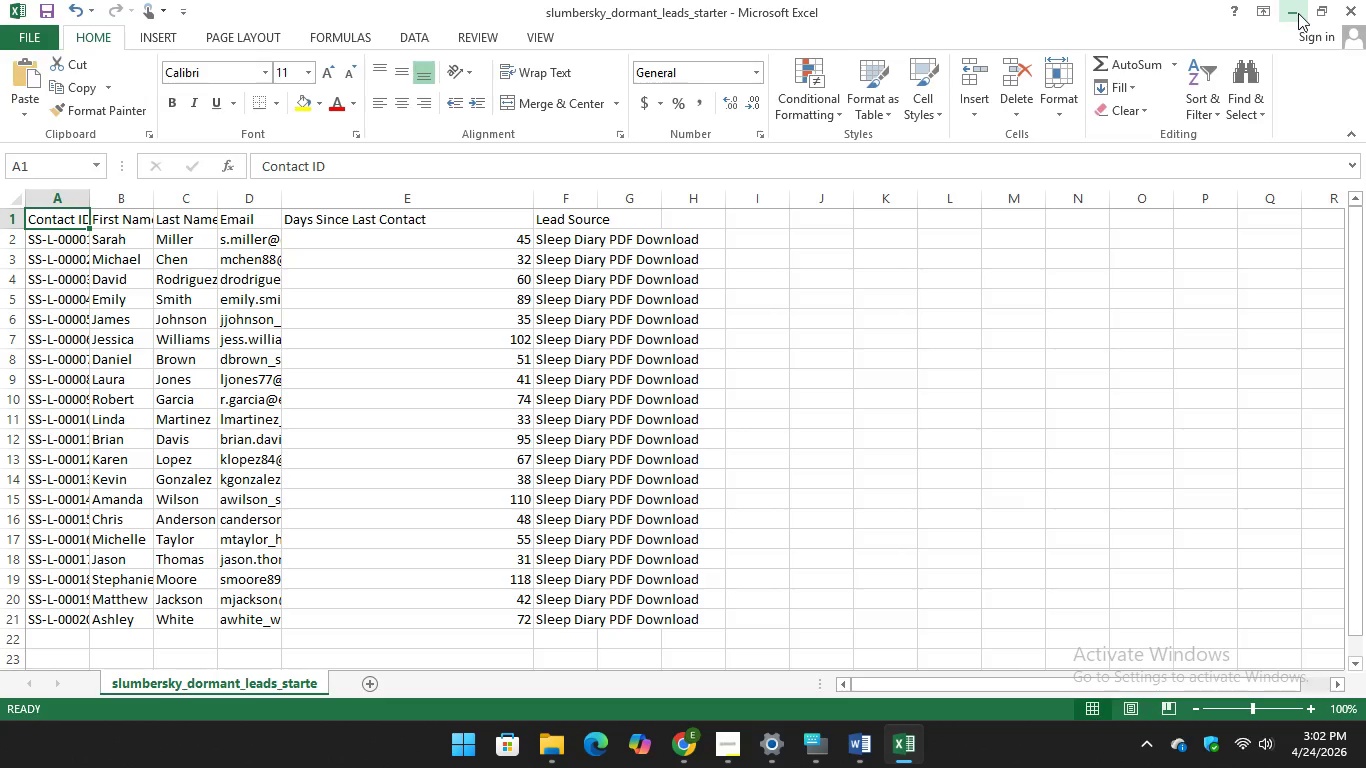 
left_click([1298, 13])
 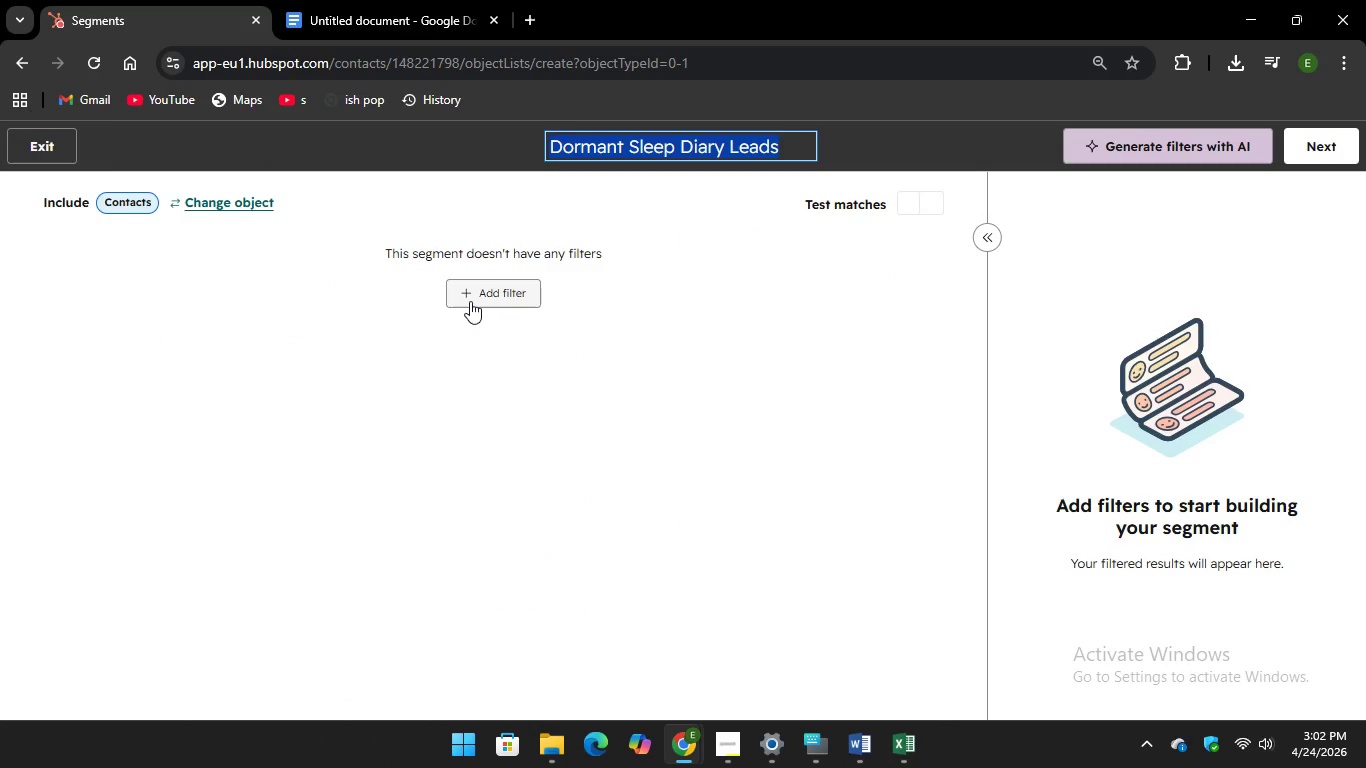 
left_click([470, 300])
 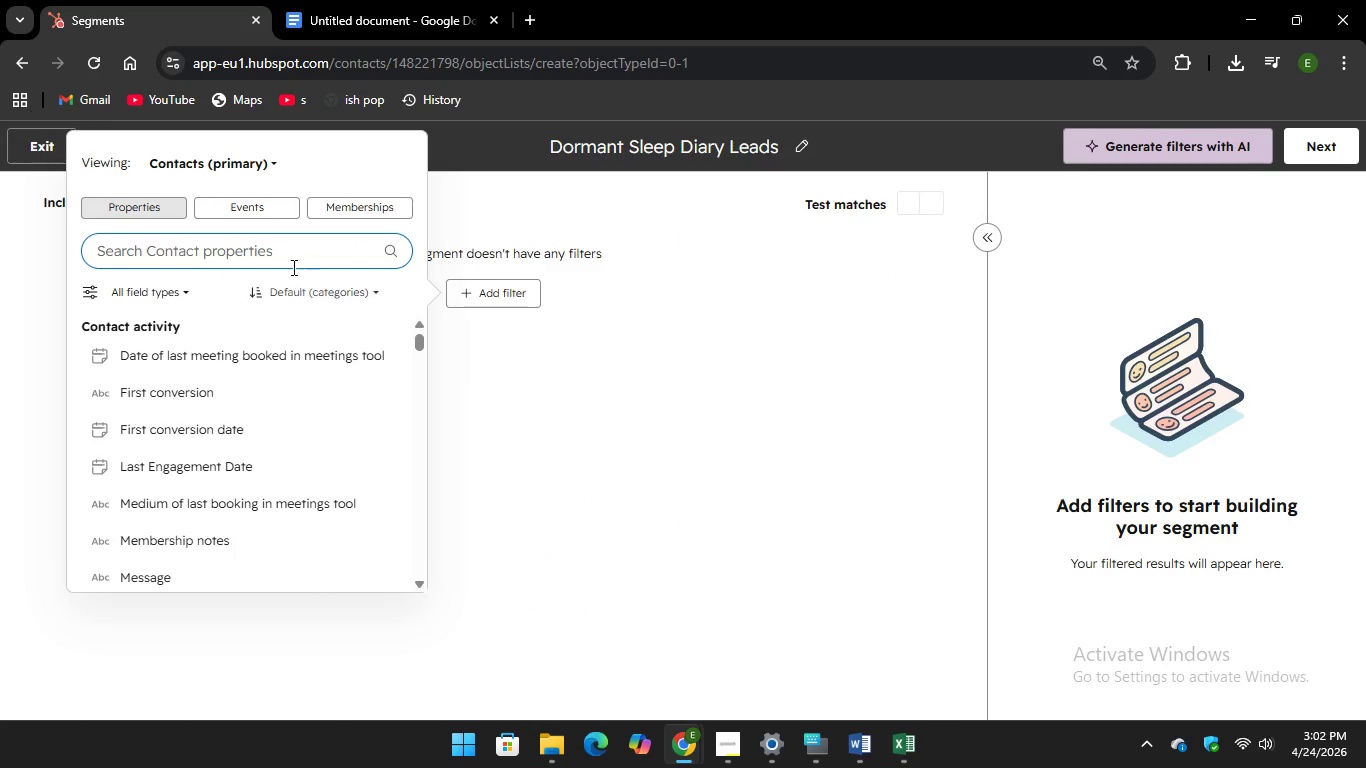 
left_click([276, 250])
 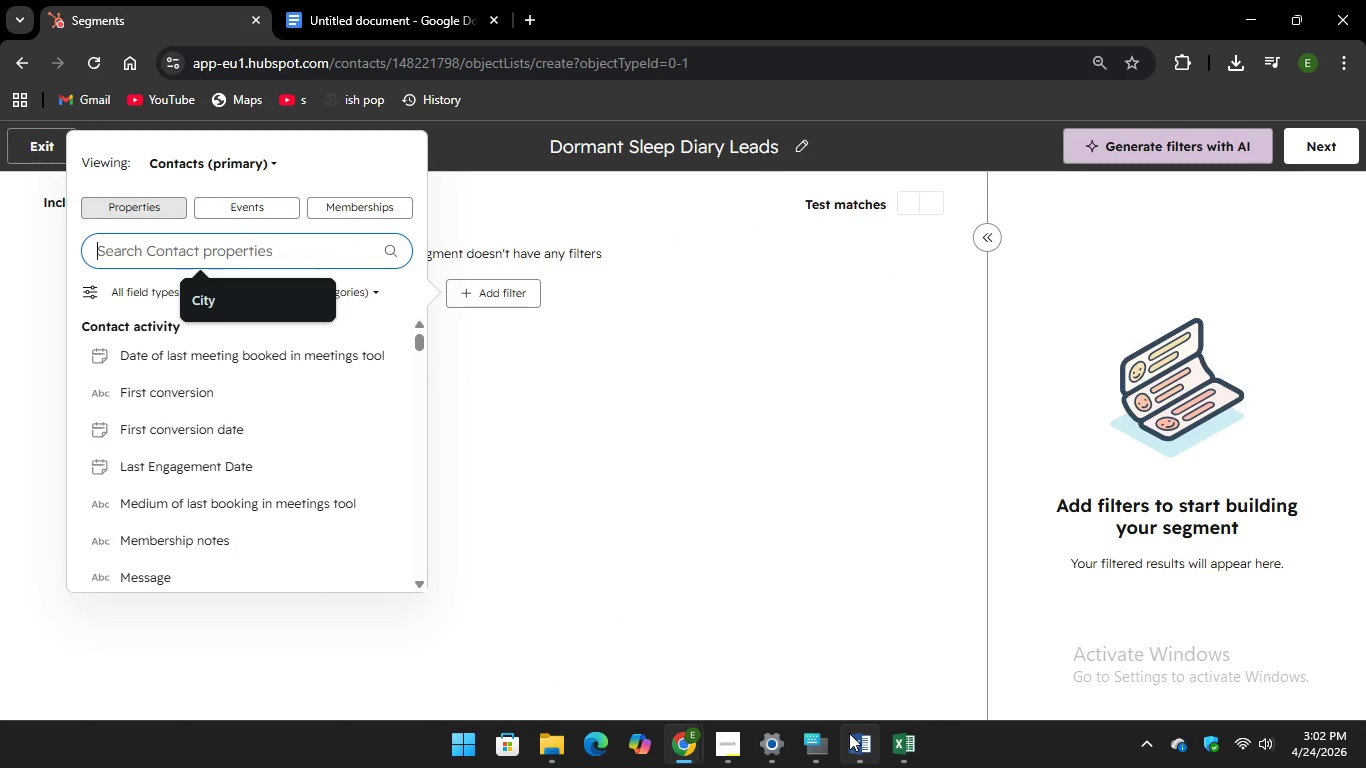 
left_click([816, 739])
 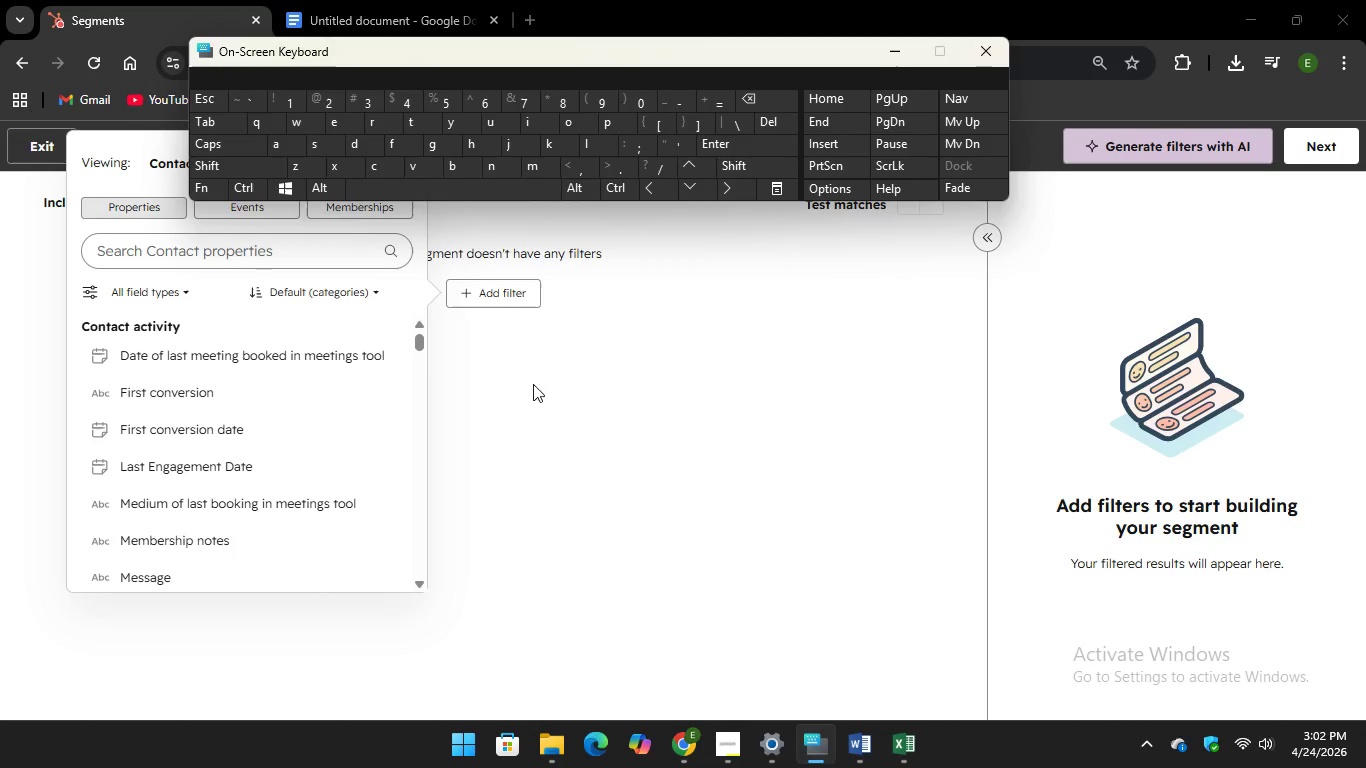 
mouse_move([387, 377])
 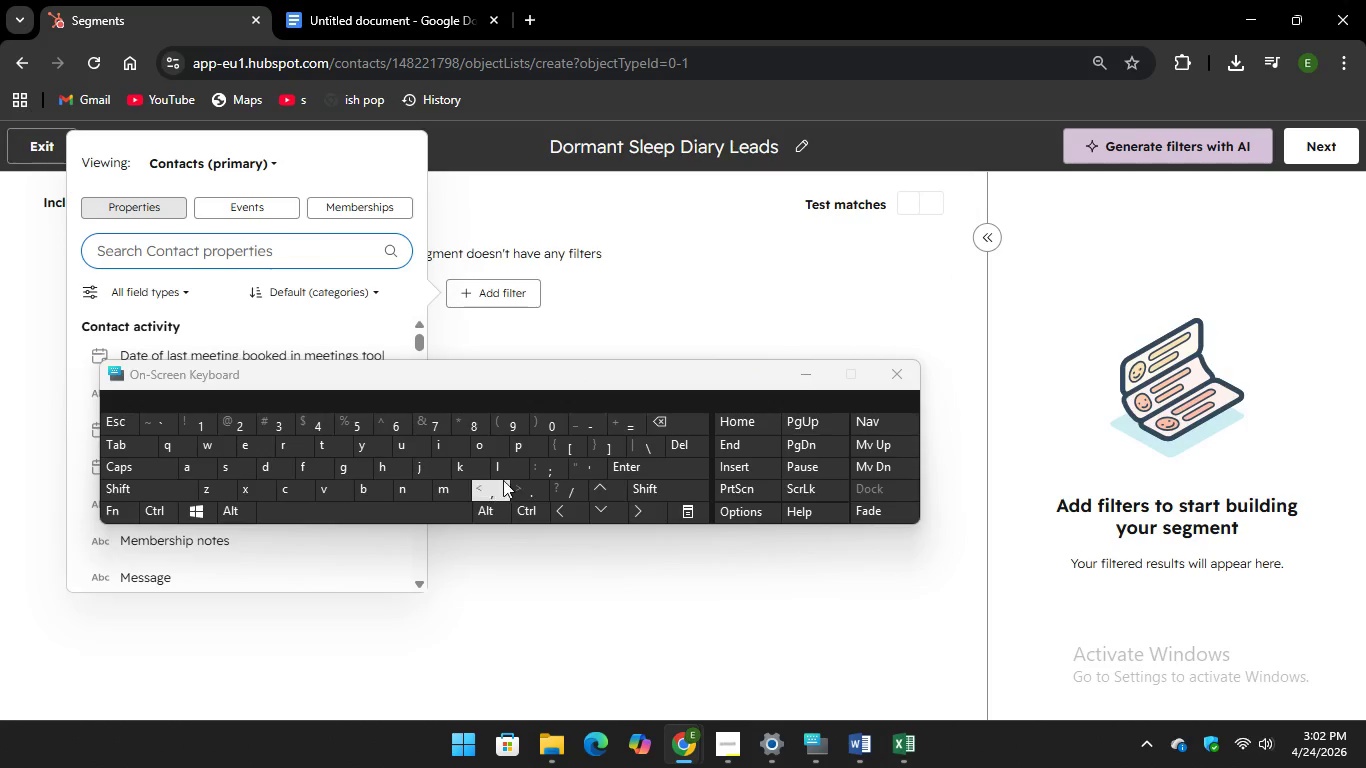 
type(LEAD)
 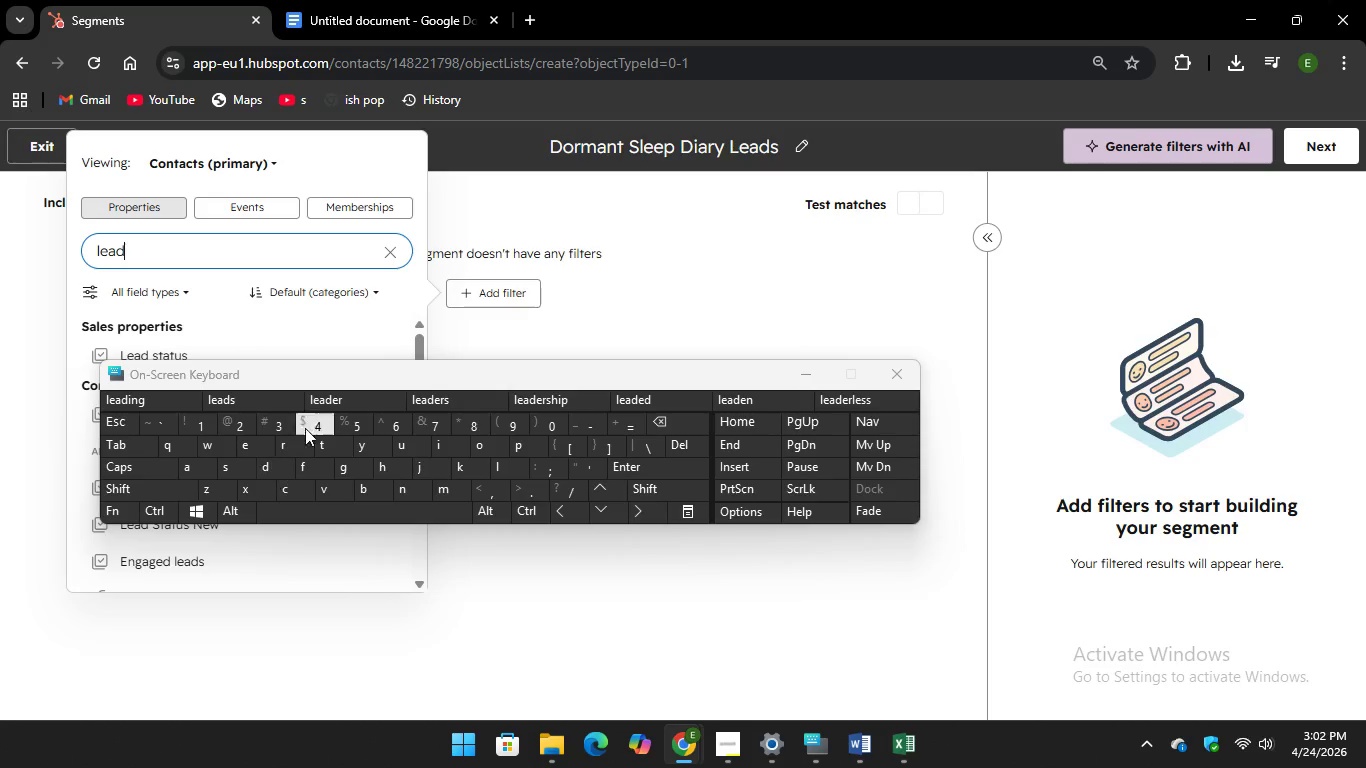 
mouse_move([700, 379])
 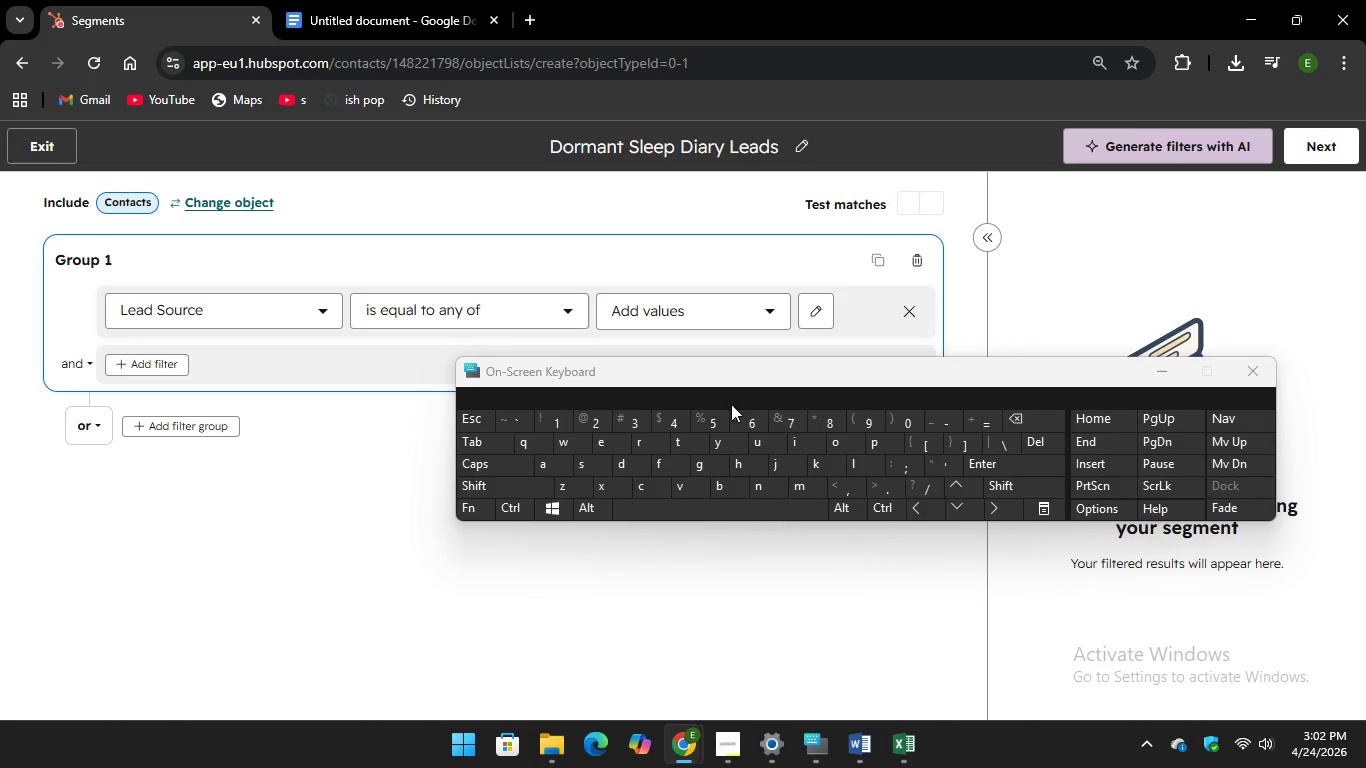 
left_click([719, 318])
 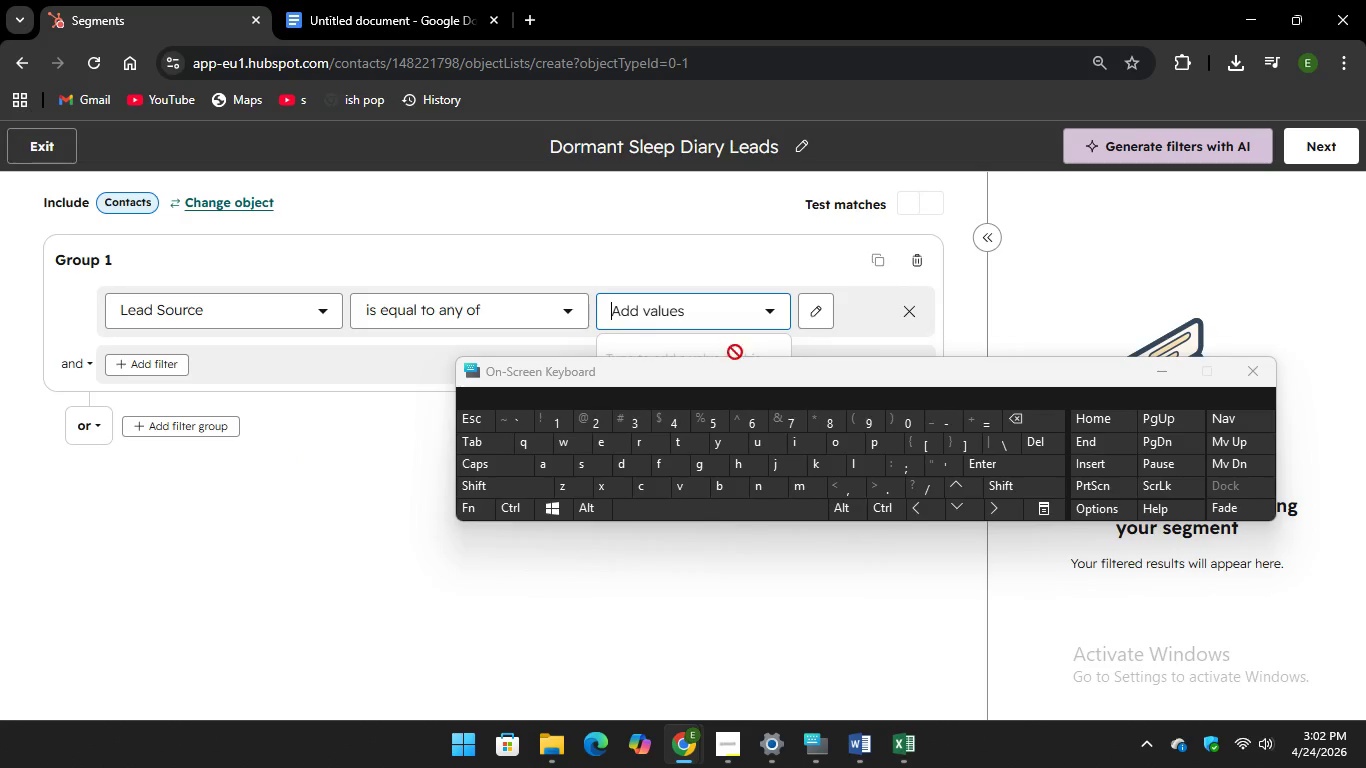 
mouse_move([667, 514])
 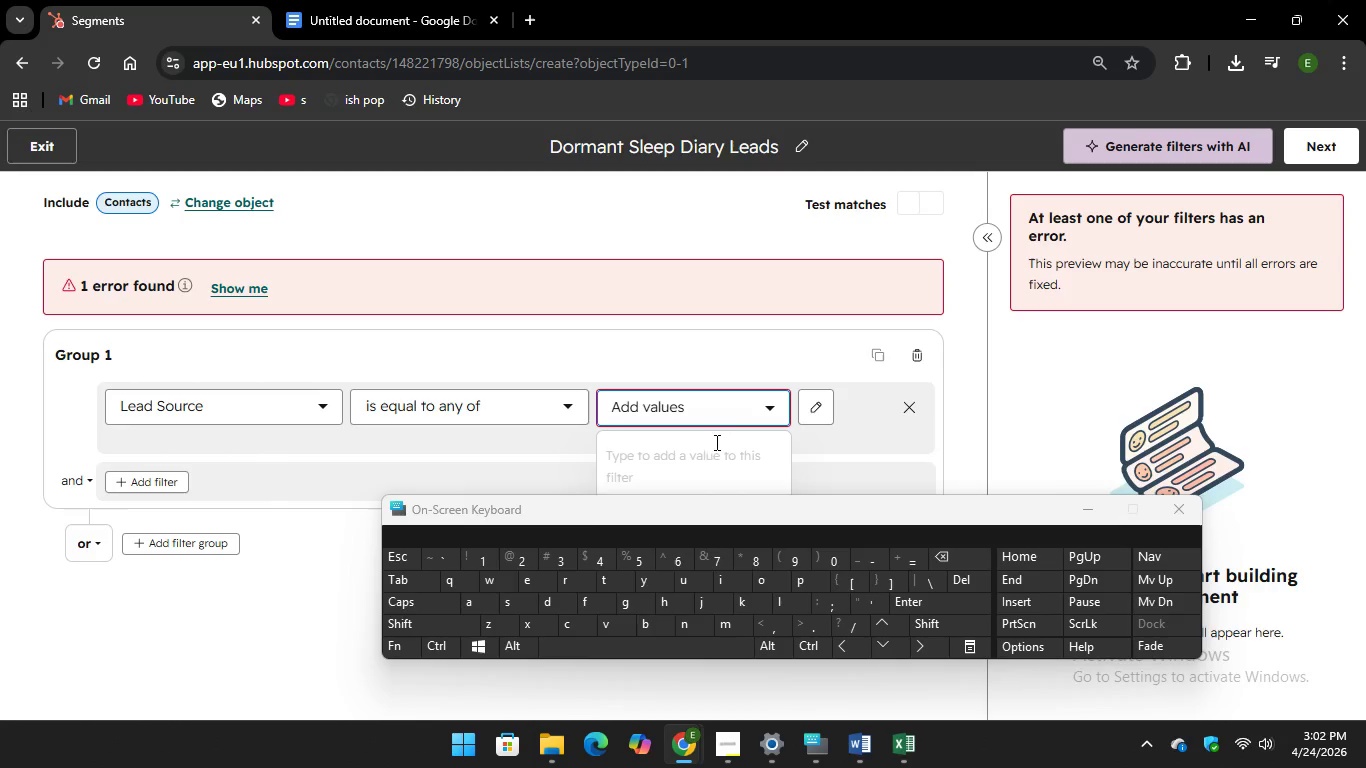 
wait(8.15)
 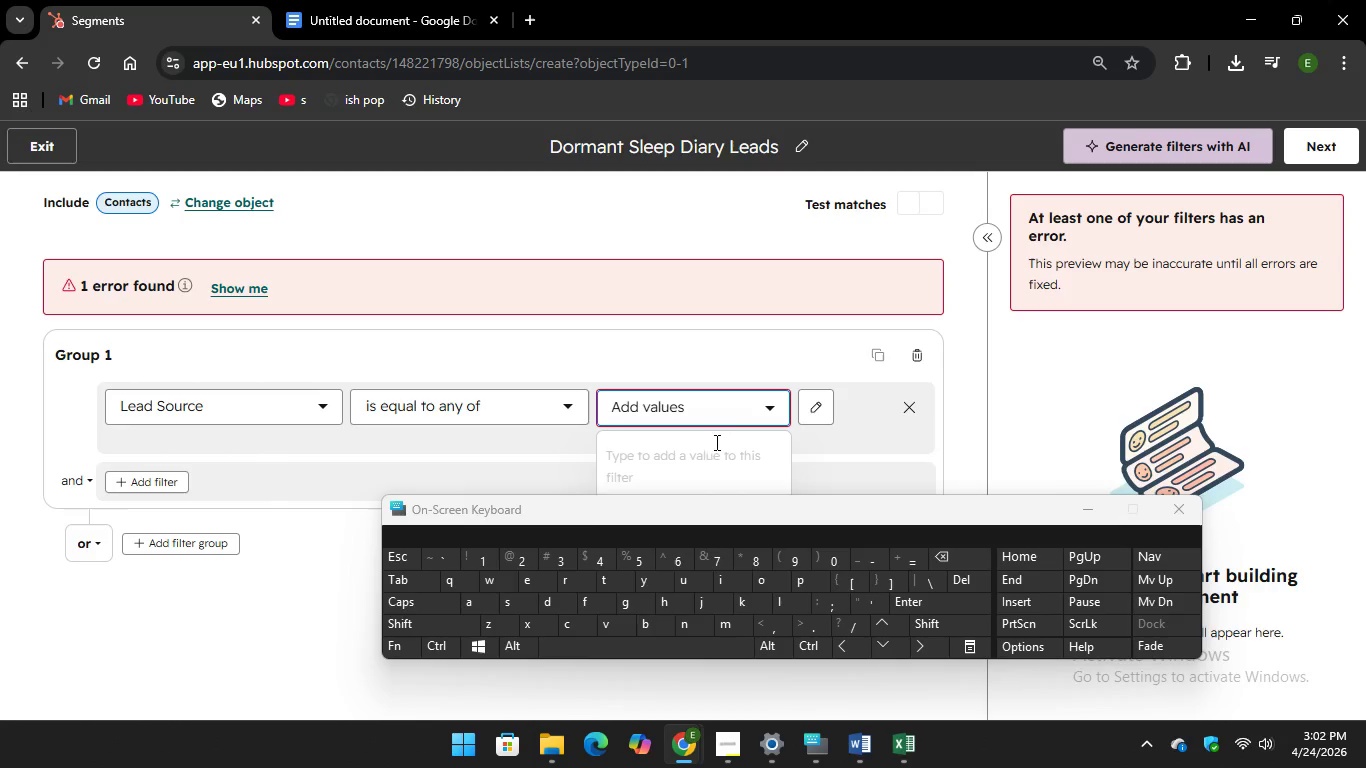 
left_click([574, 238])
 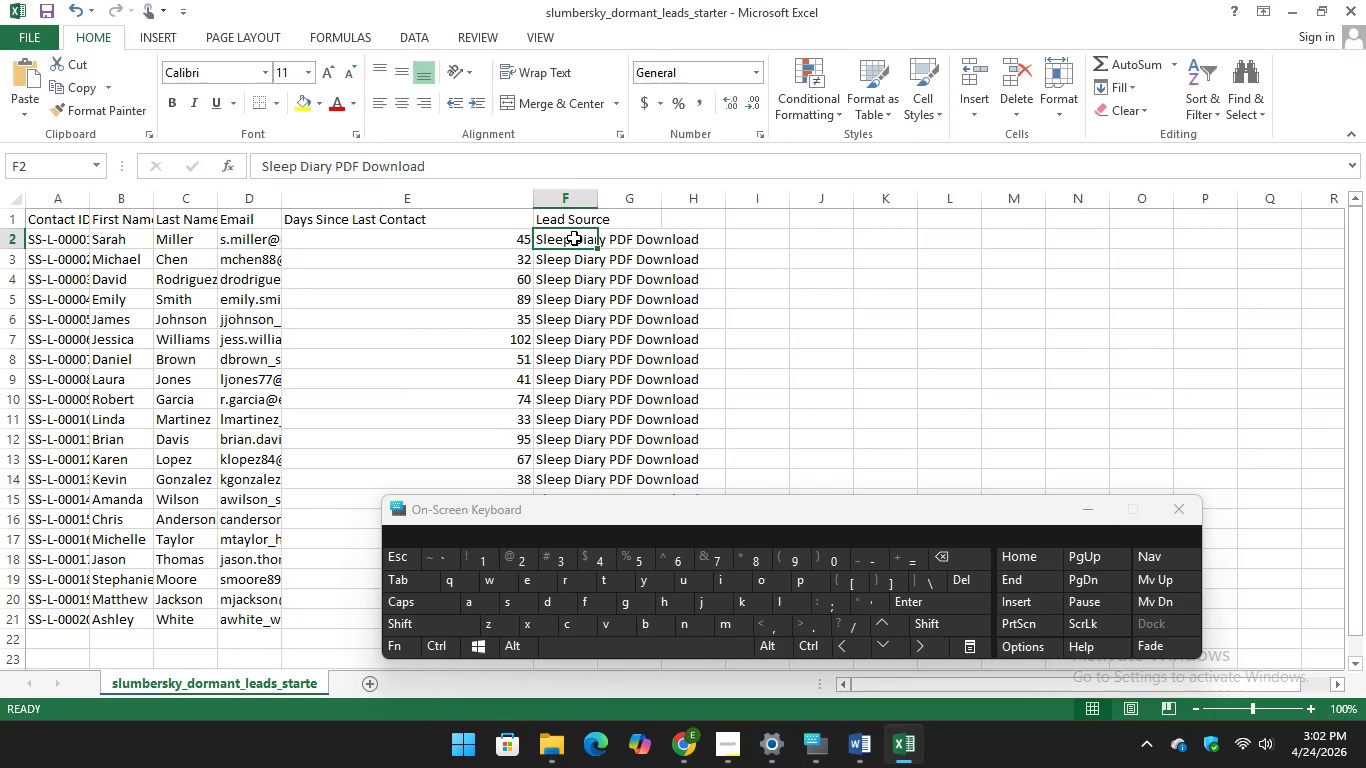 
right_click([574, 238])
 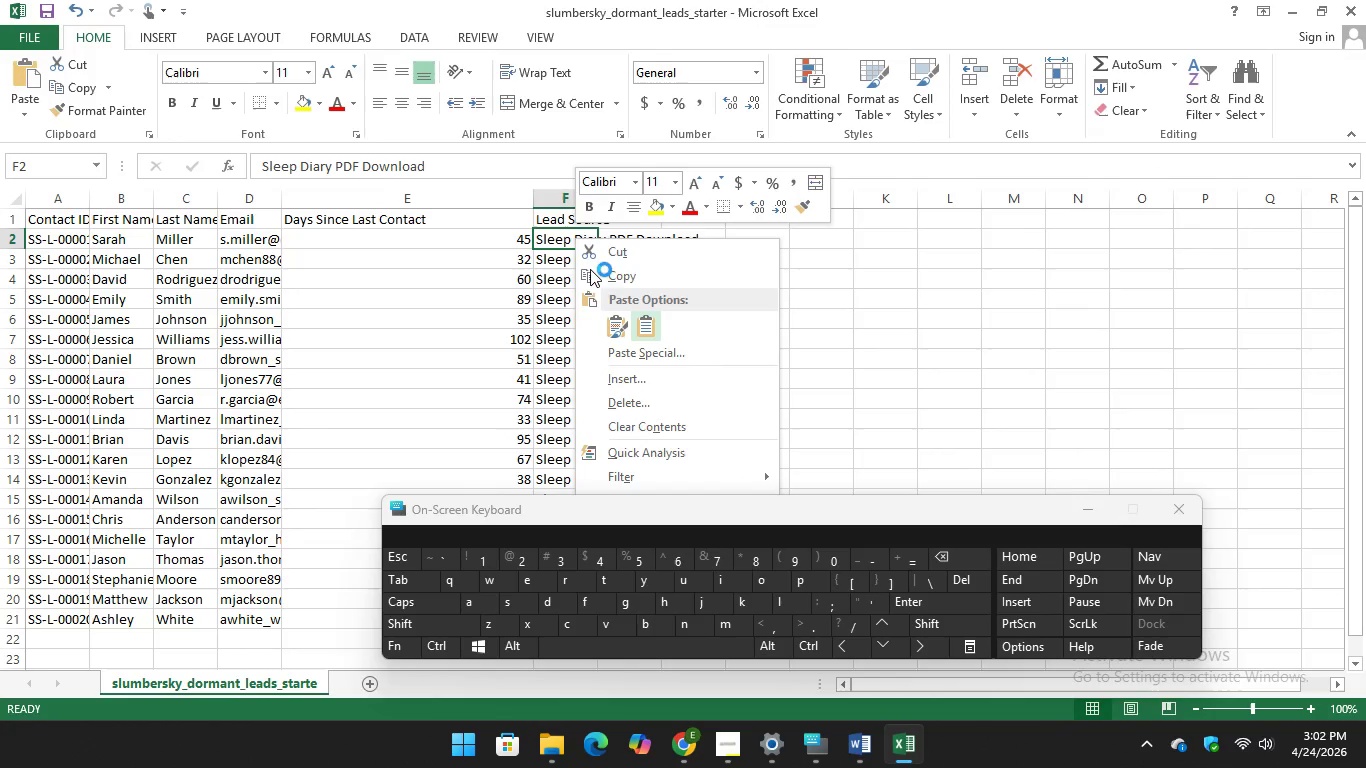 
left_click([599, 276])
 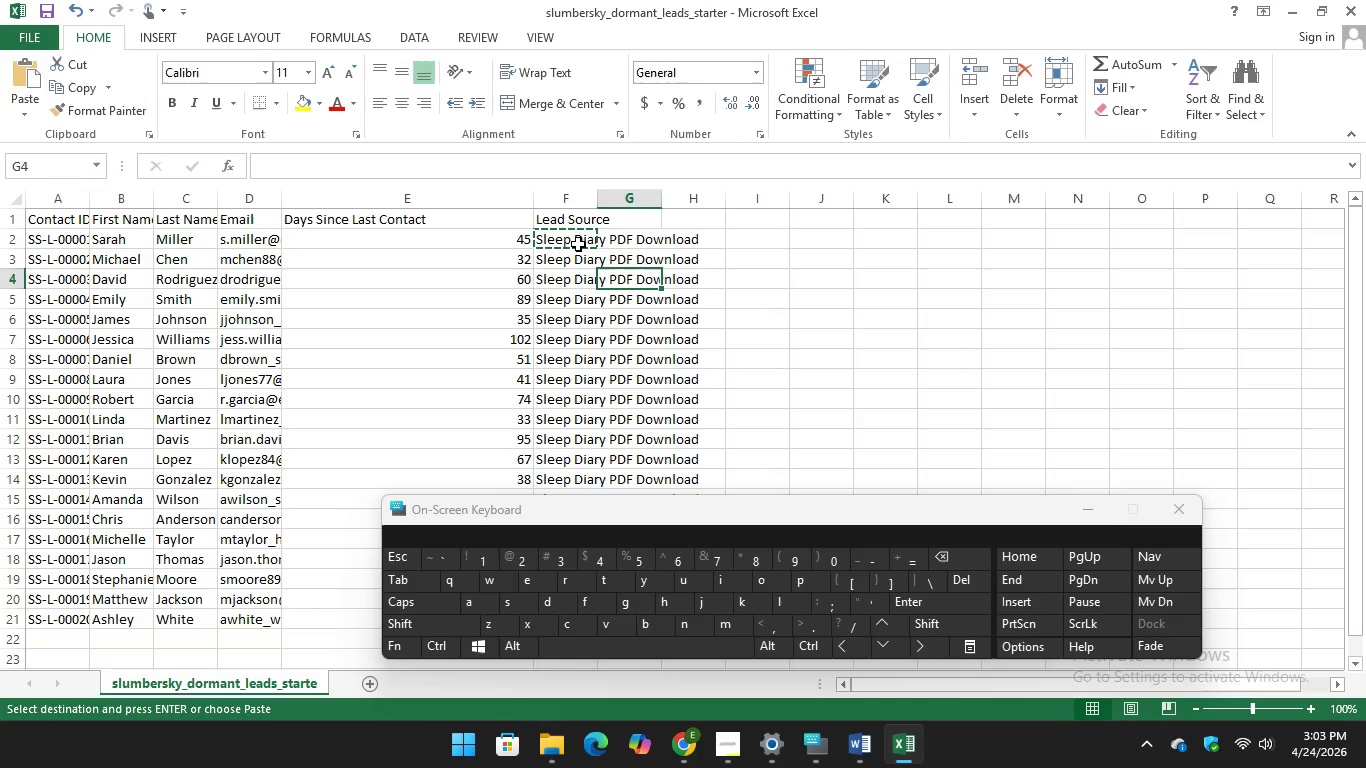 
right_click([577, 243])
 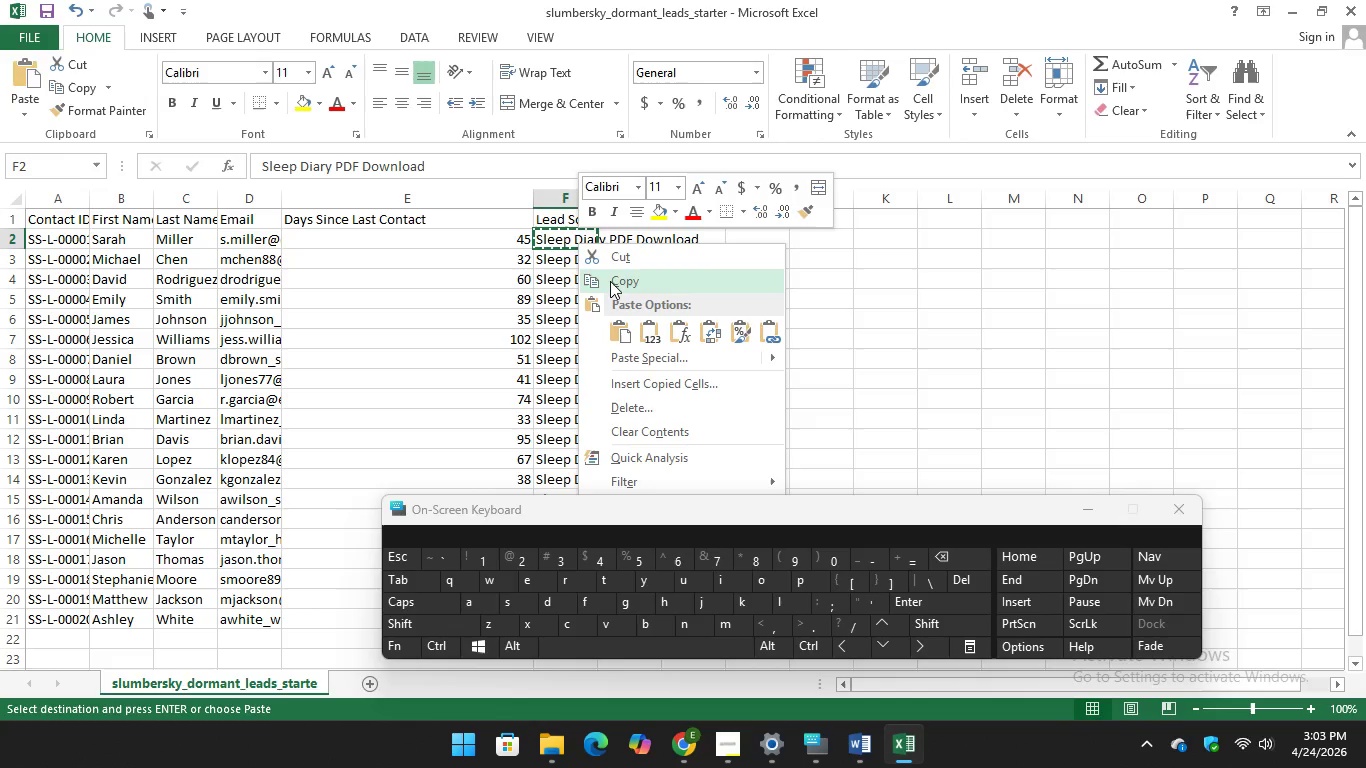 
left_click([610, 281])
 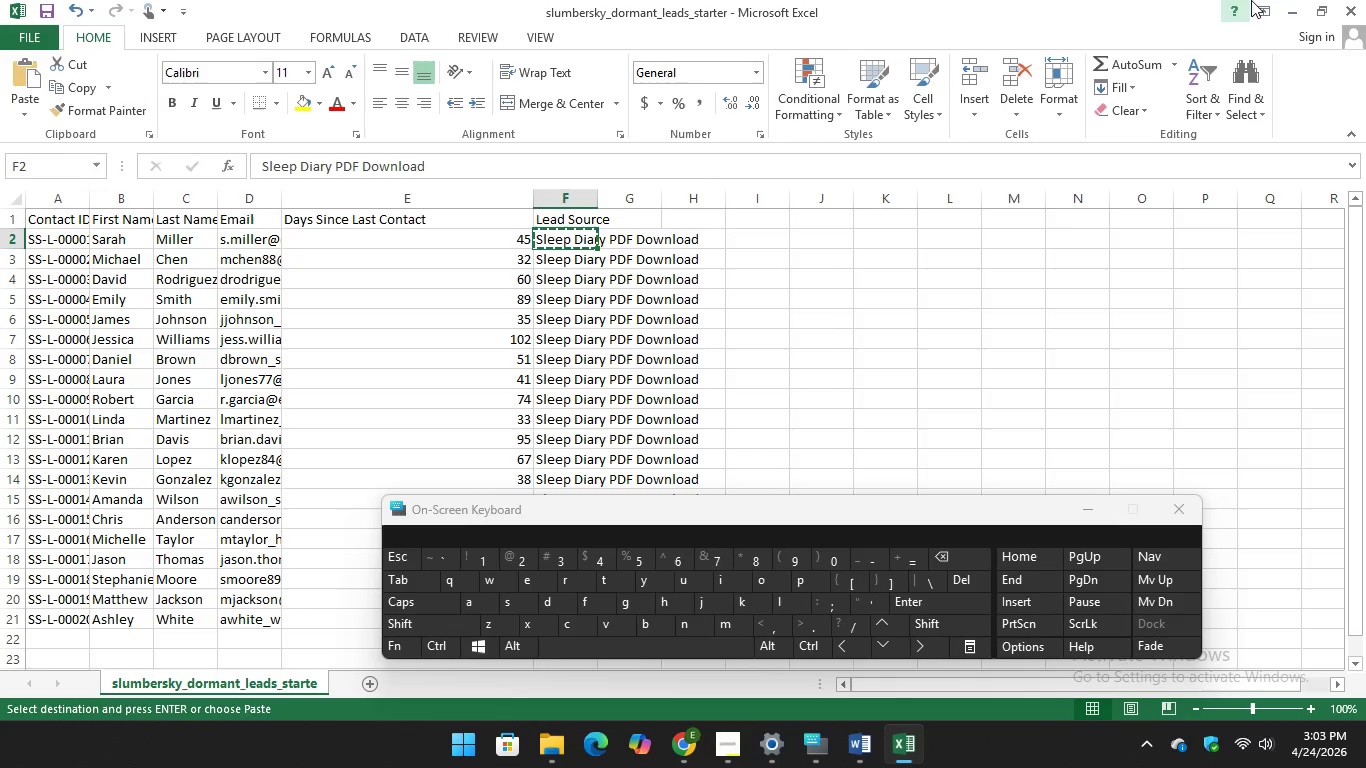 
left_click([1290, 7])
 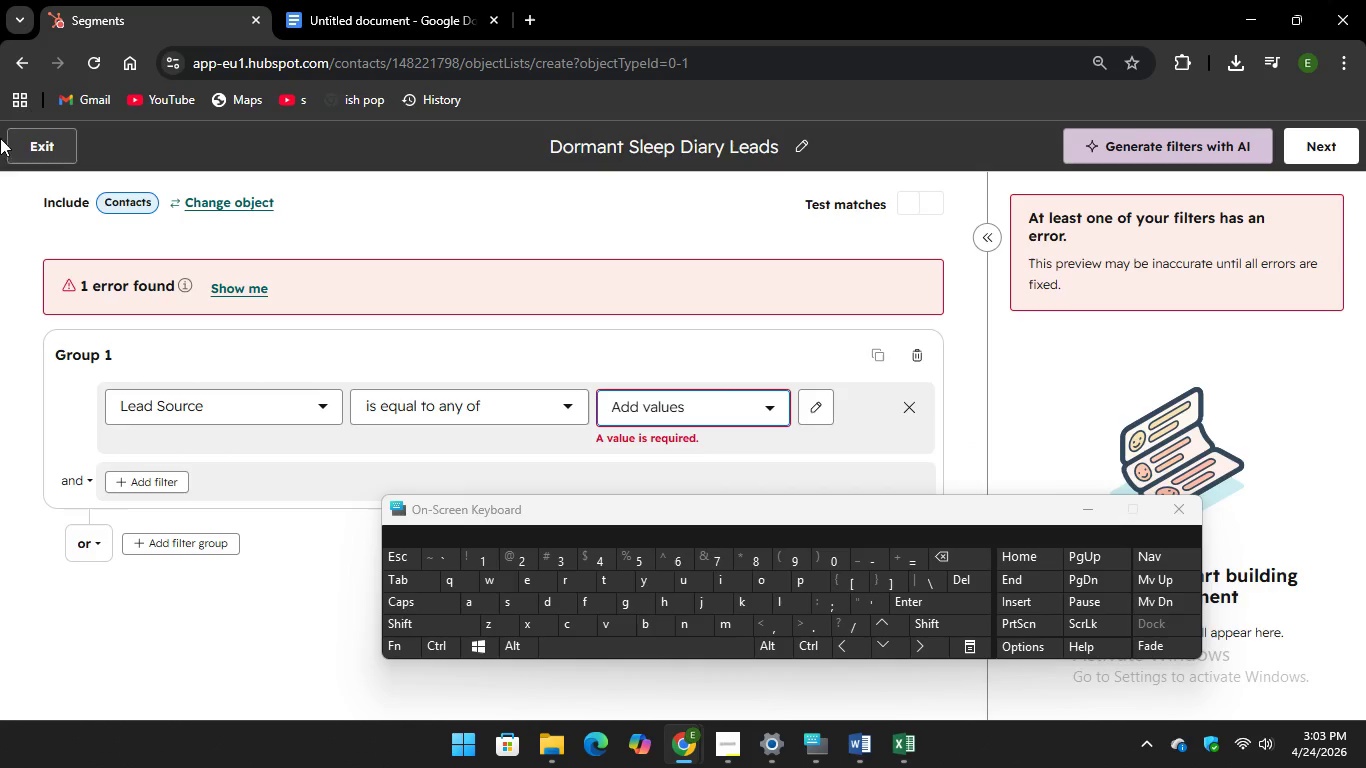 
left_click([27, 136])
 